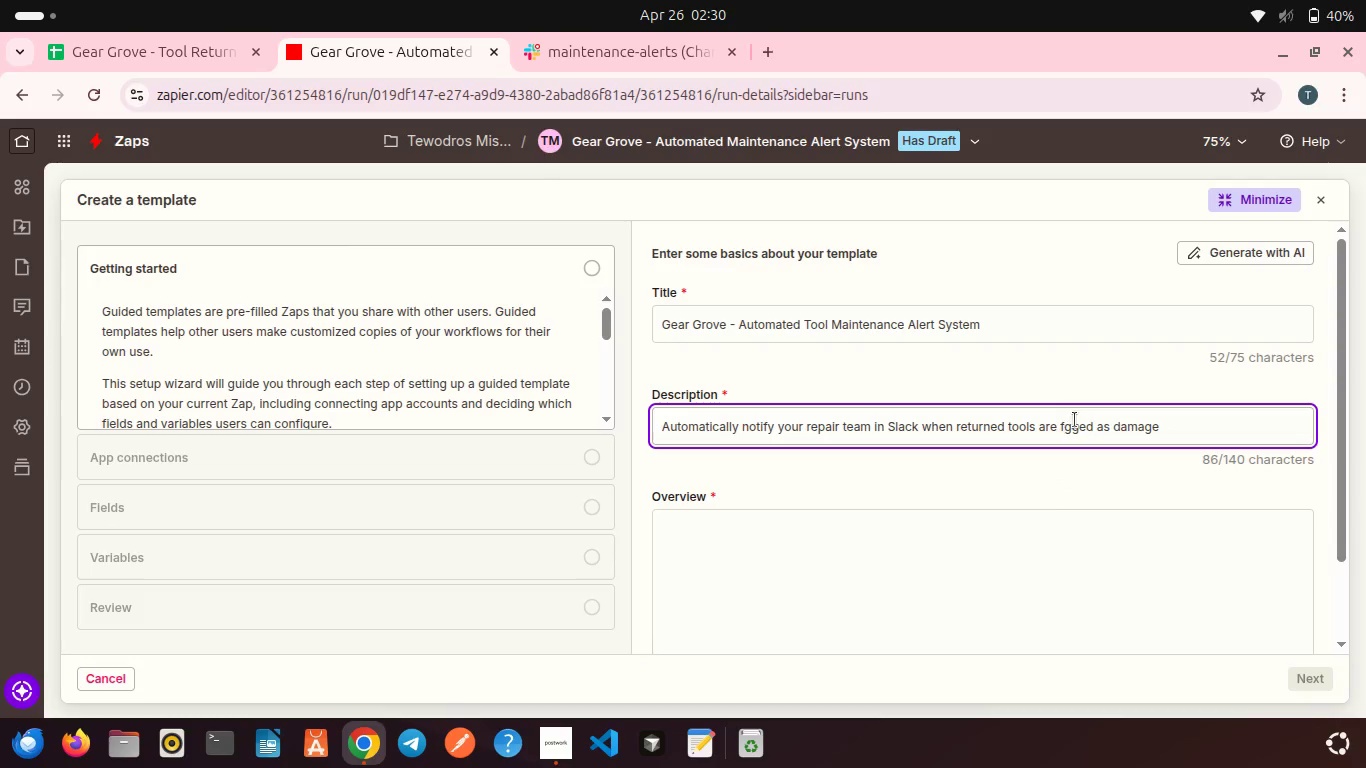 
key(A)
 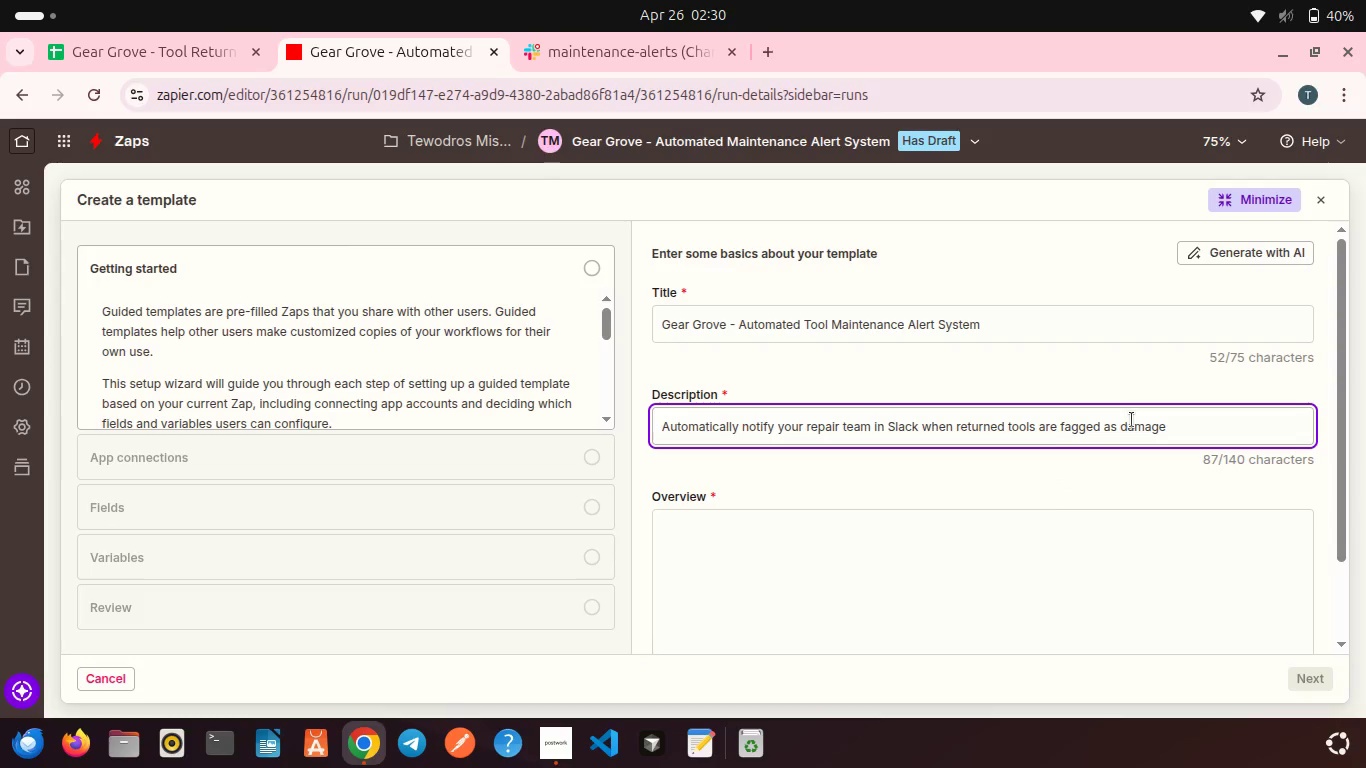 
key(Backspace)
type(la)
 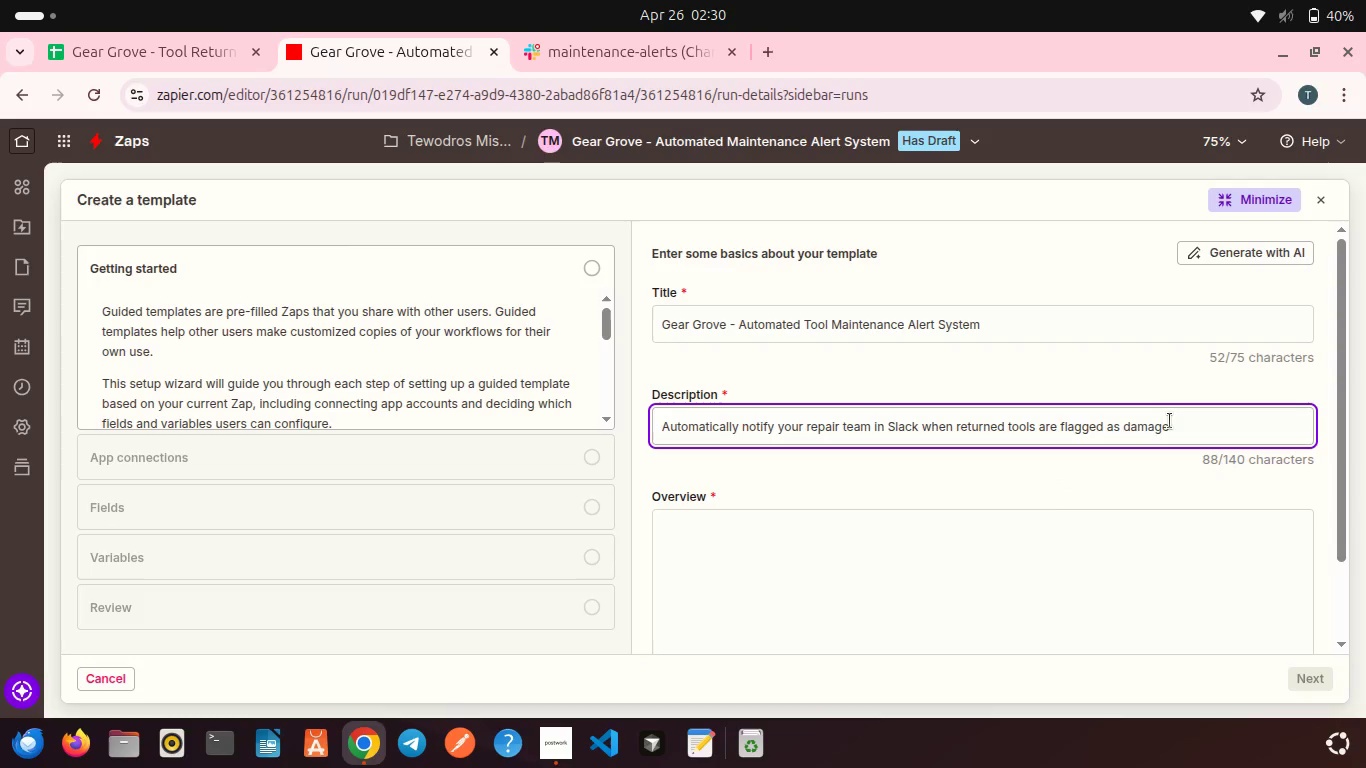 
left_click([1170, 421])
 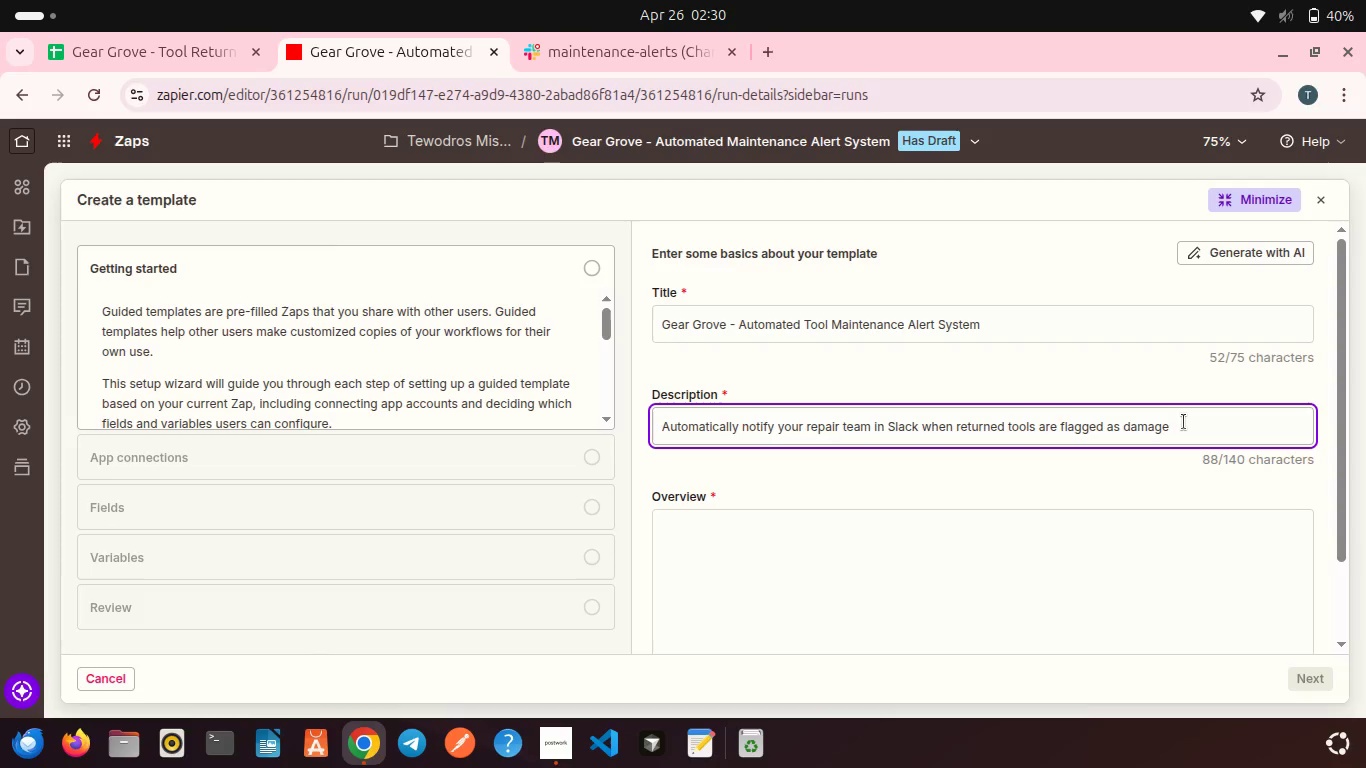 
type( or needing )
 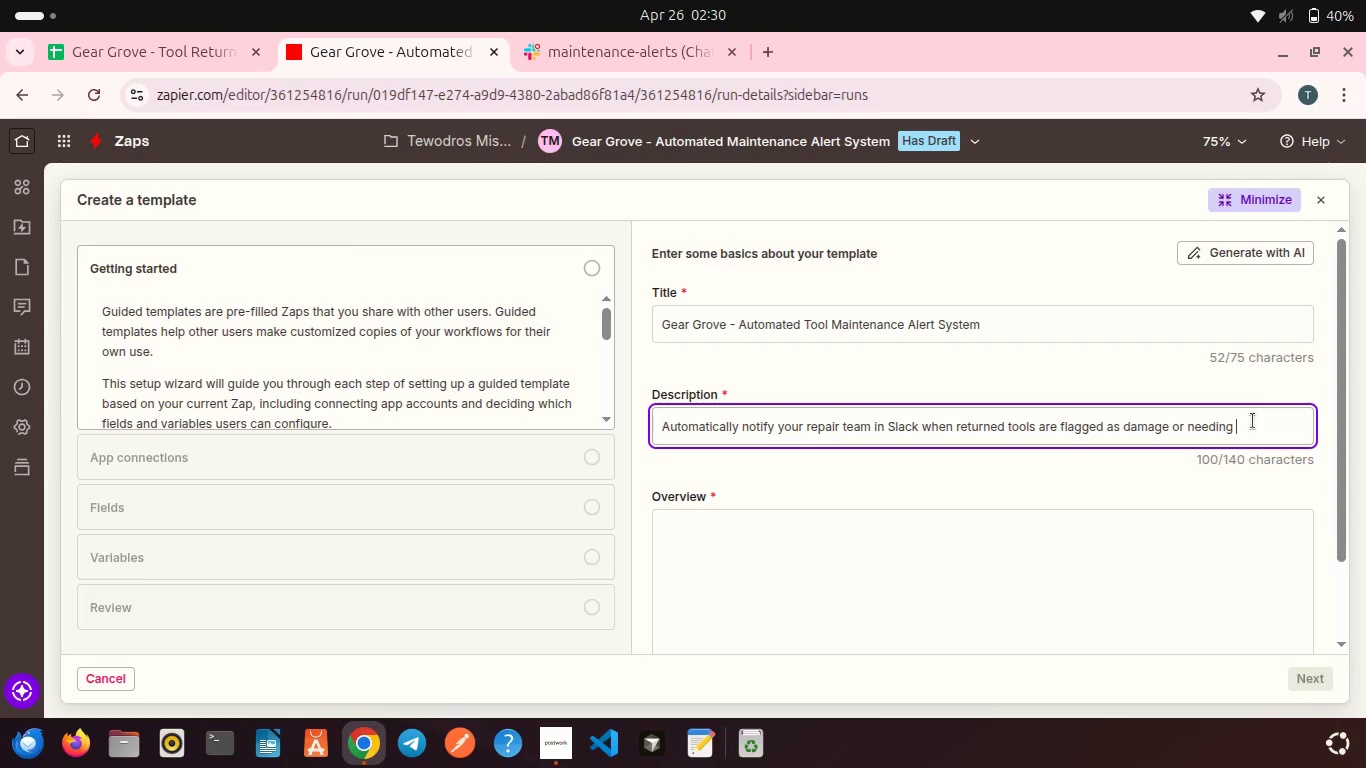 
type(maintenance.)
 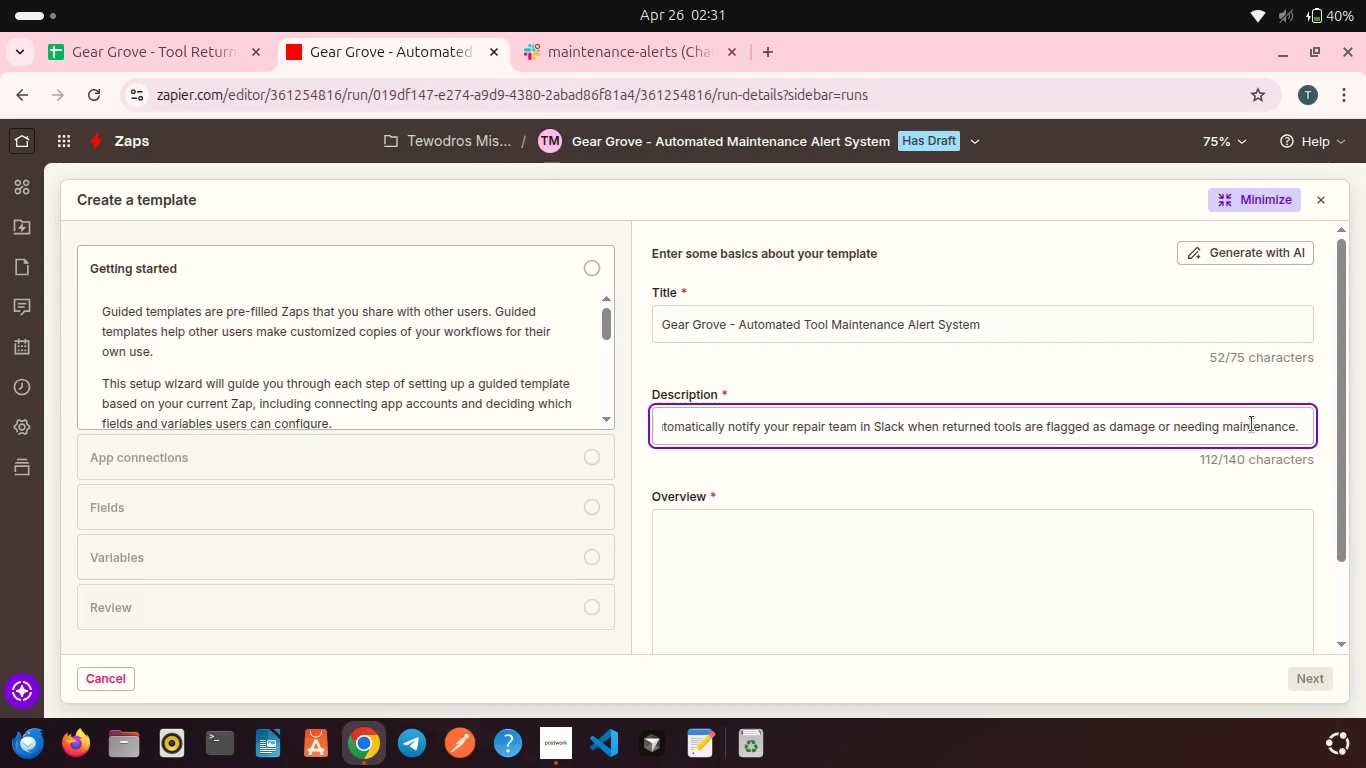 
scroll: coordinate [1252, 424], scroll_direction: down, amount: 2.0
 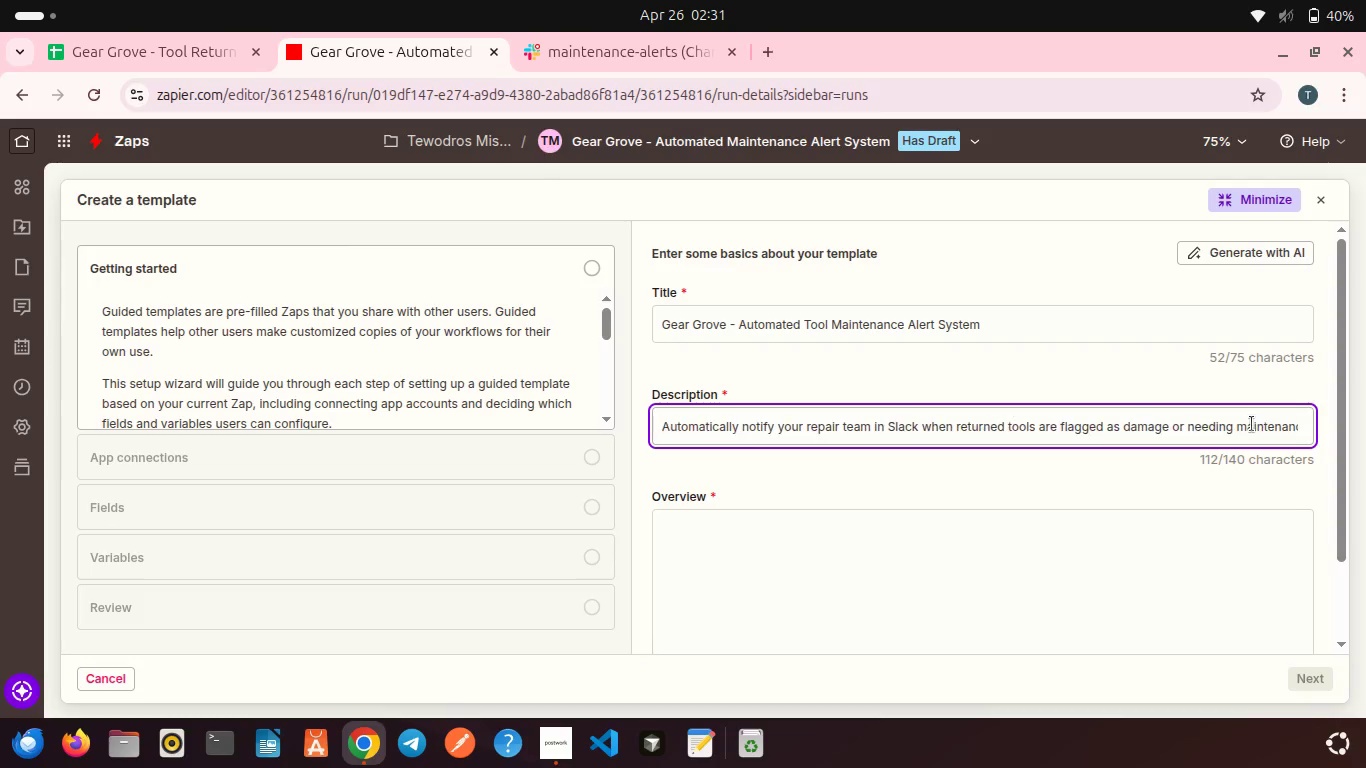 
scroll: coordinate [1052, 437], scroll_direction: up, amount: 3.0
 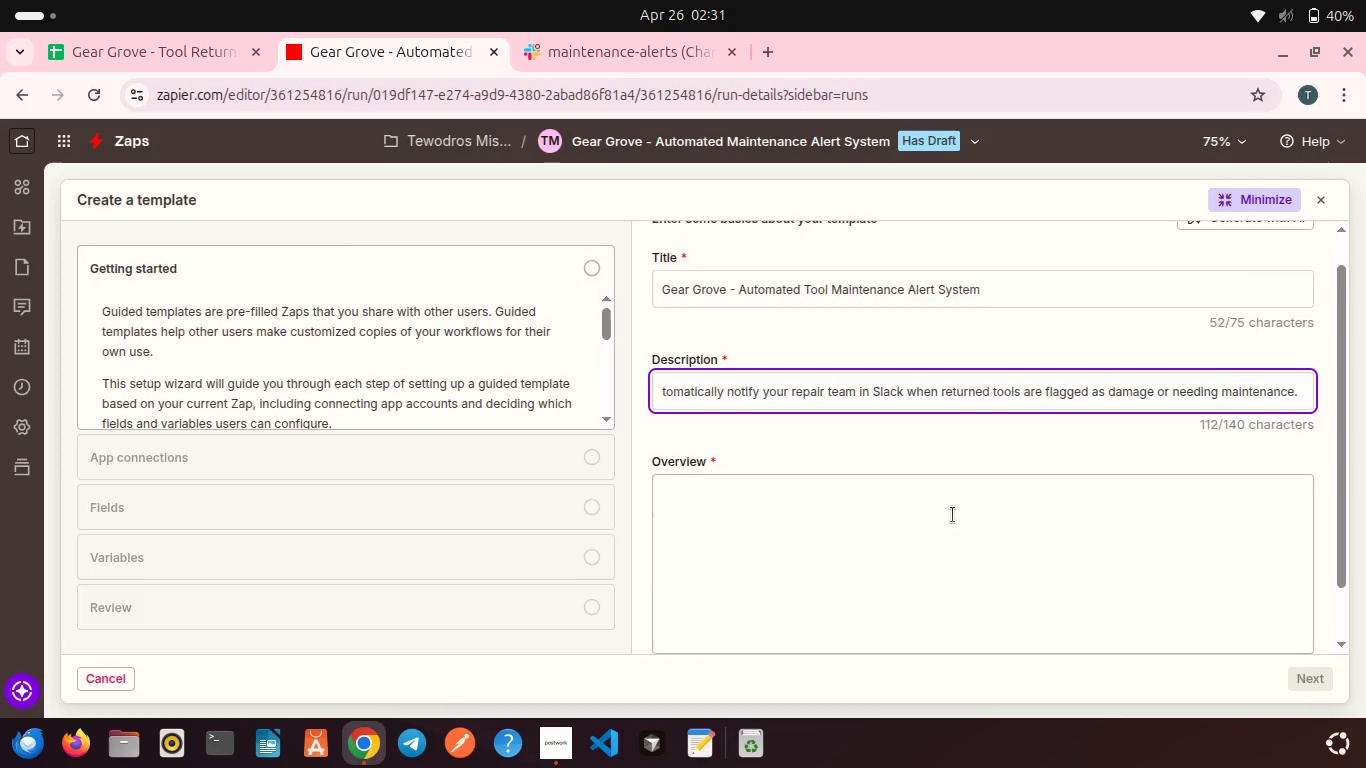 
scroll: coordinate [953, 515], scroll_direction: down, amount: 1.0
 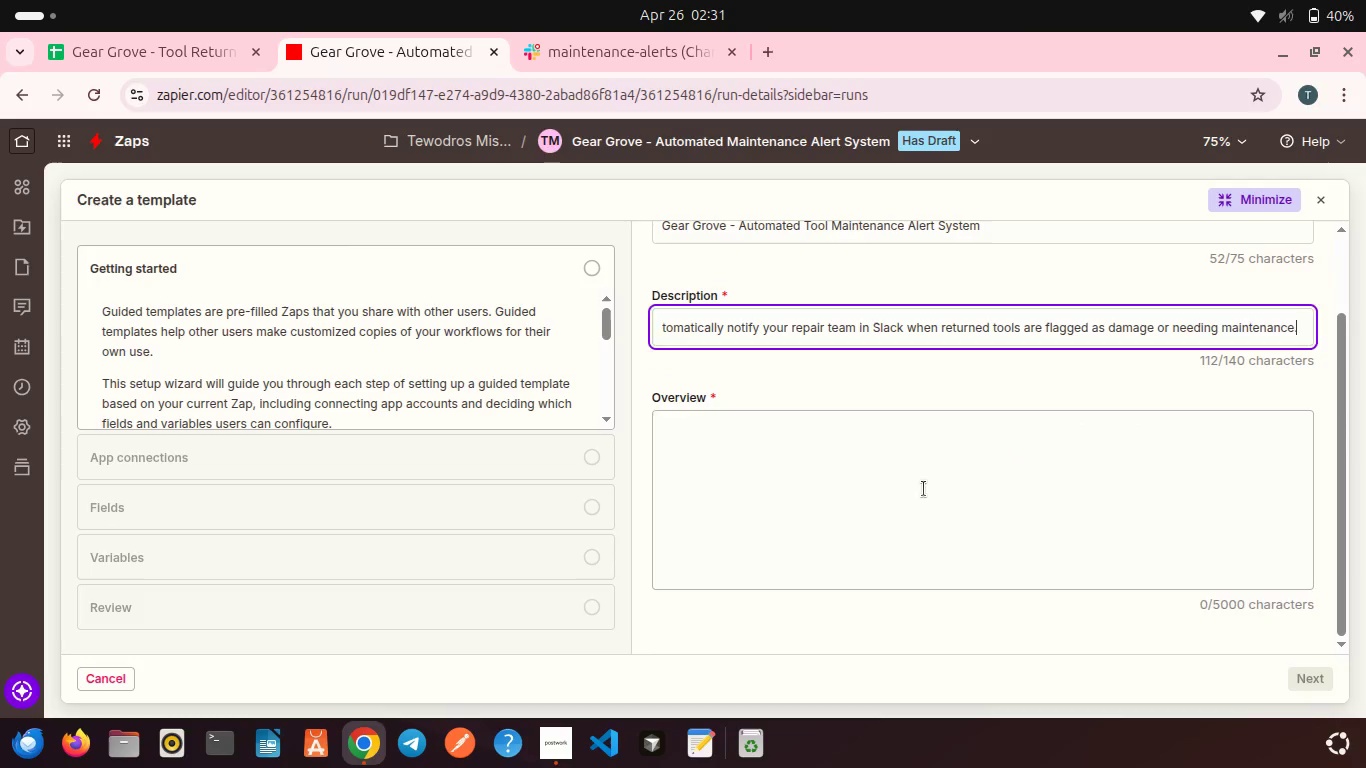 
left_click([924, 489])
 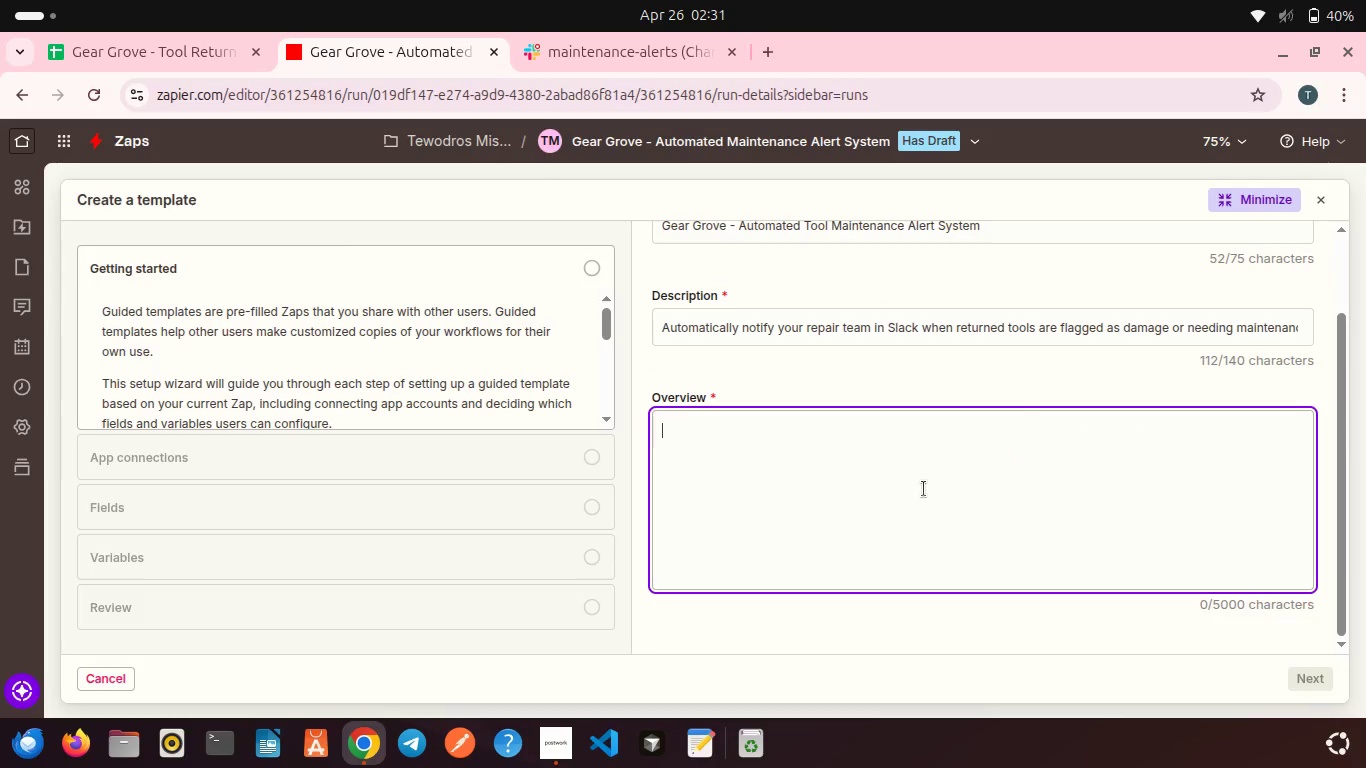 
type(This t)
 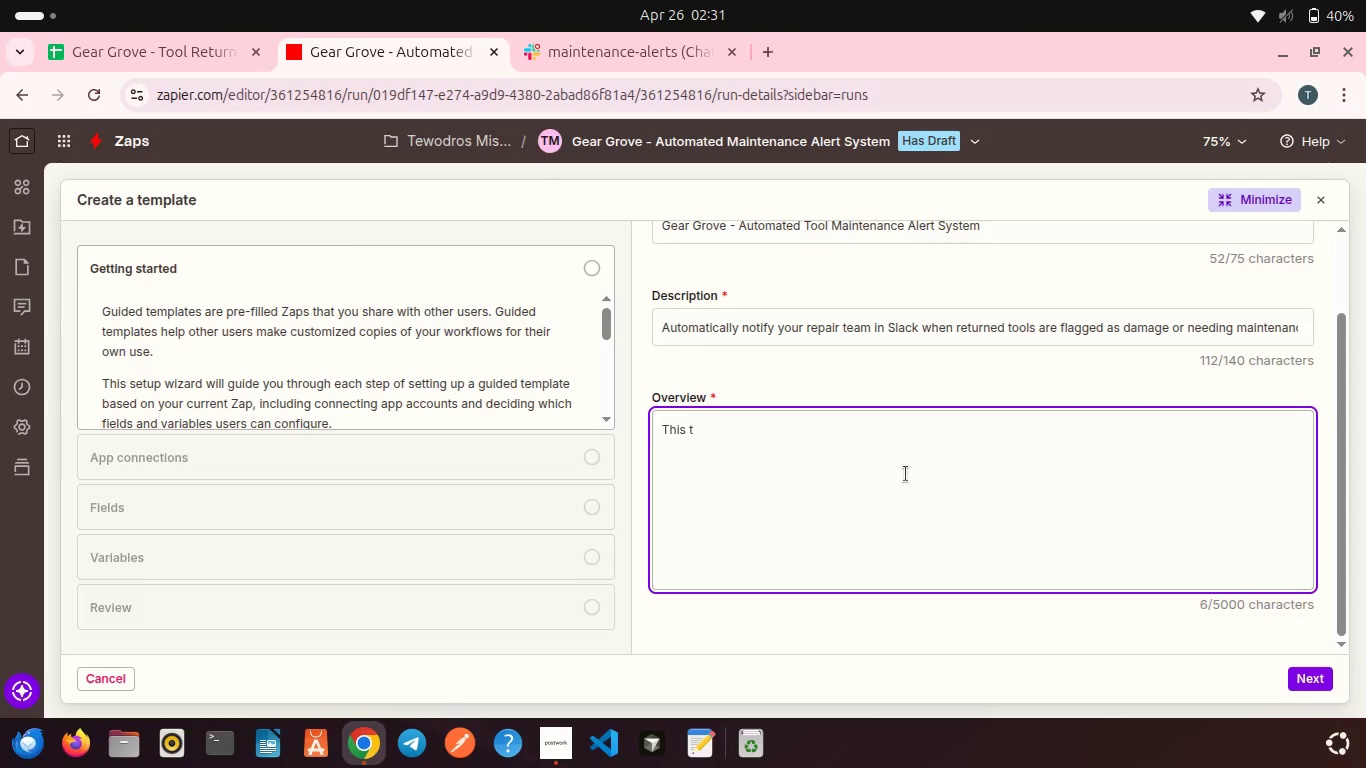 
wait(5.6)
 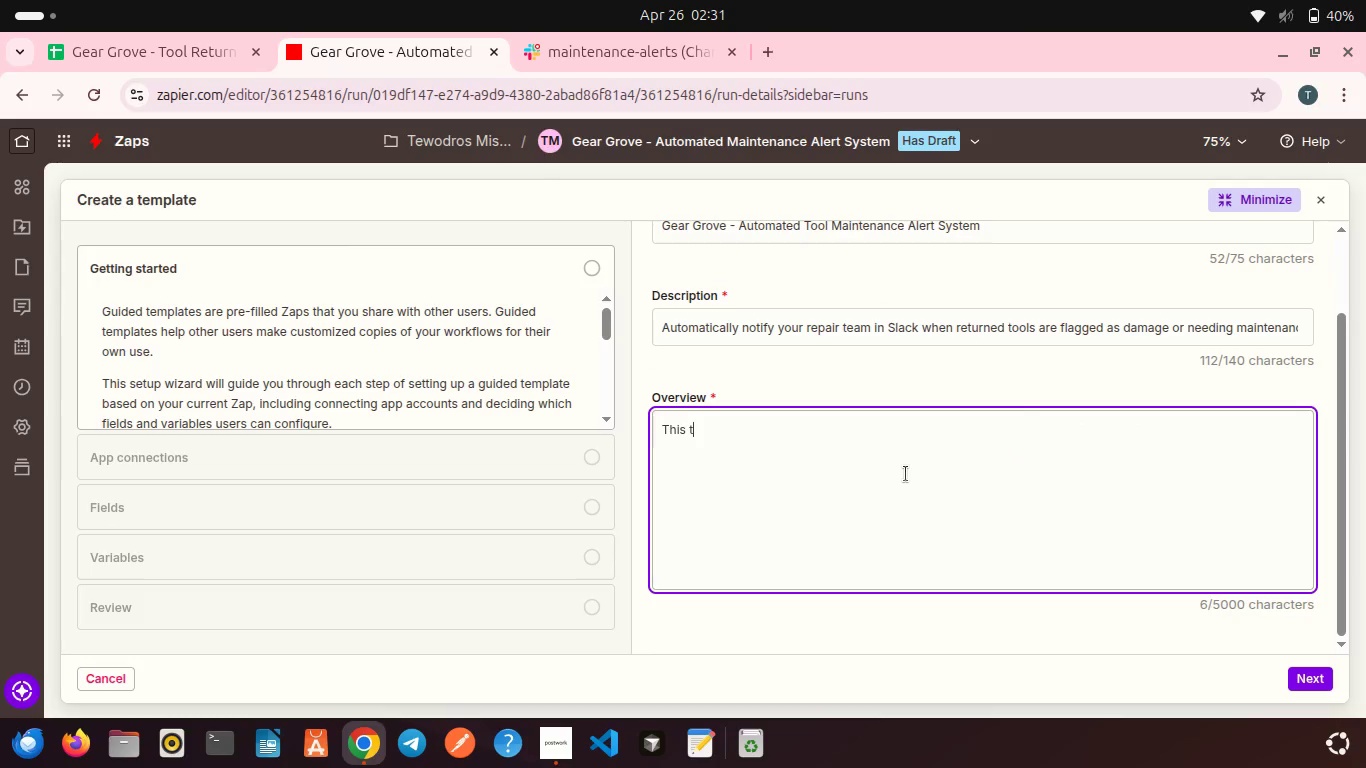 
type(emplate automates maintenance alert notifications for tool libraries or equipments)
key(Backspace)
 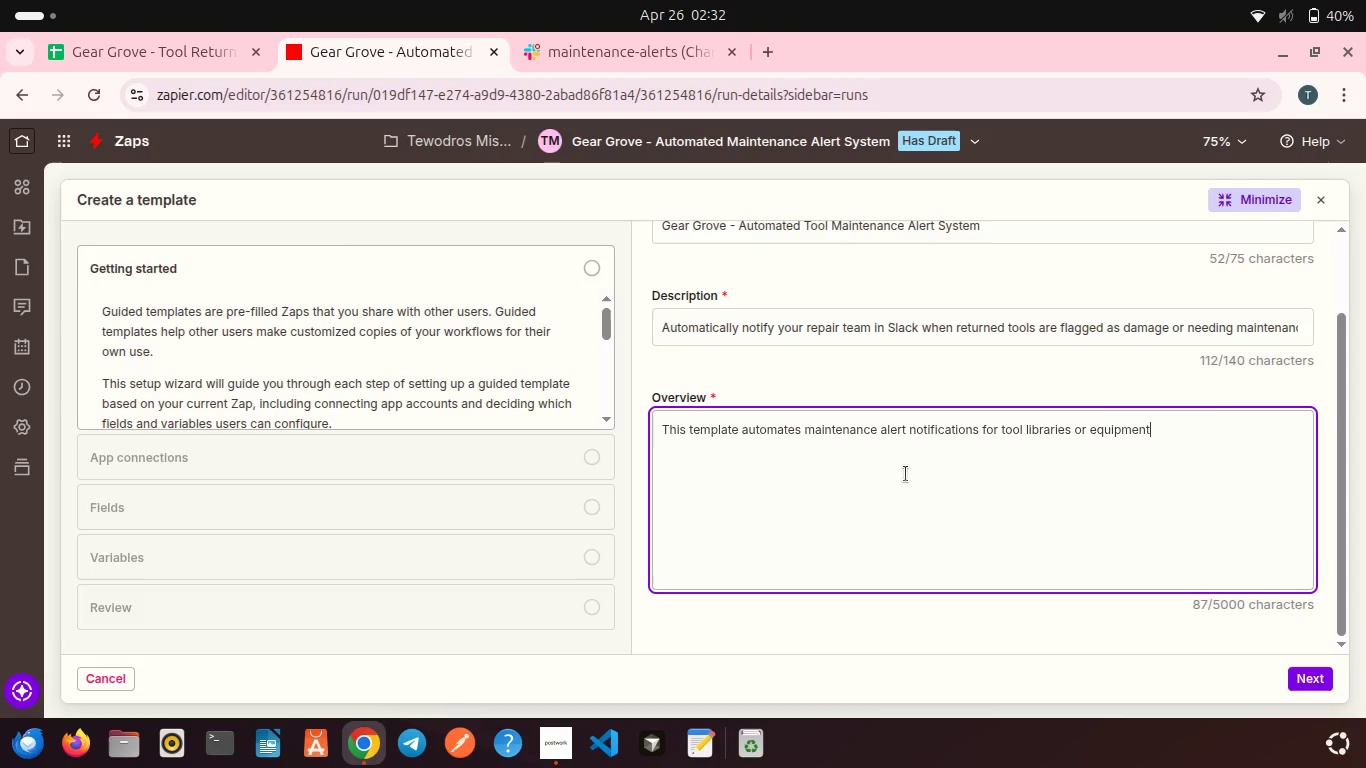 
type(-sa)
key(Backspace)
type(haring orginizations. It ensures )
 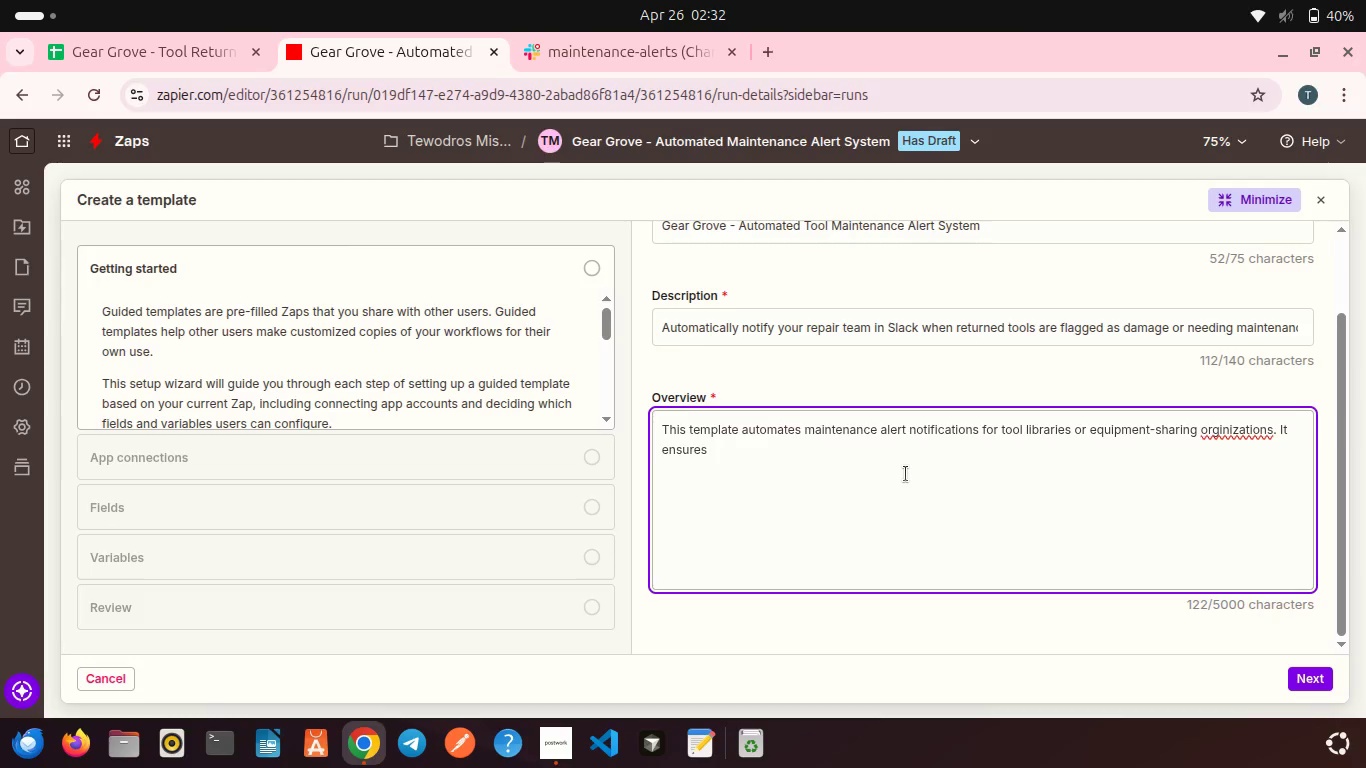 
wait(12.05)
 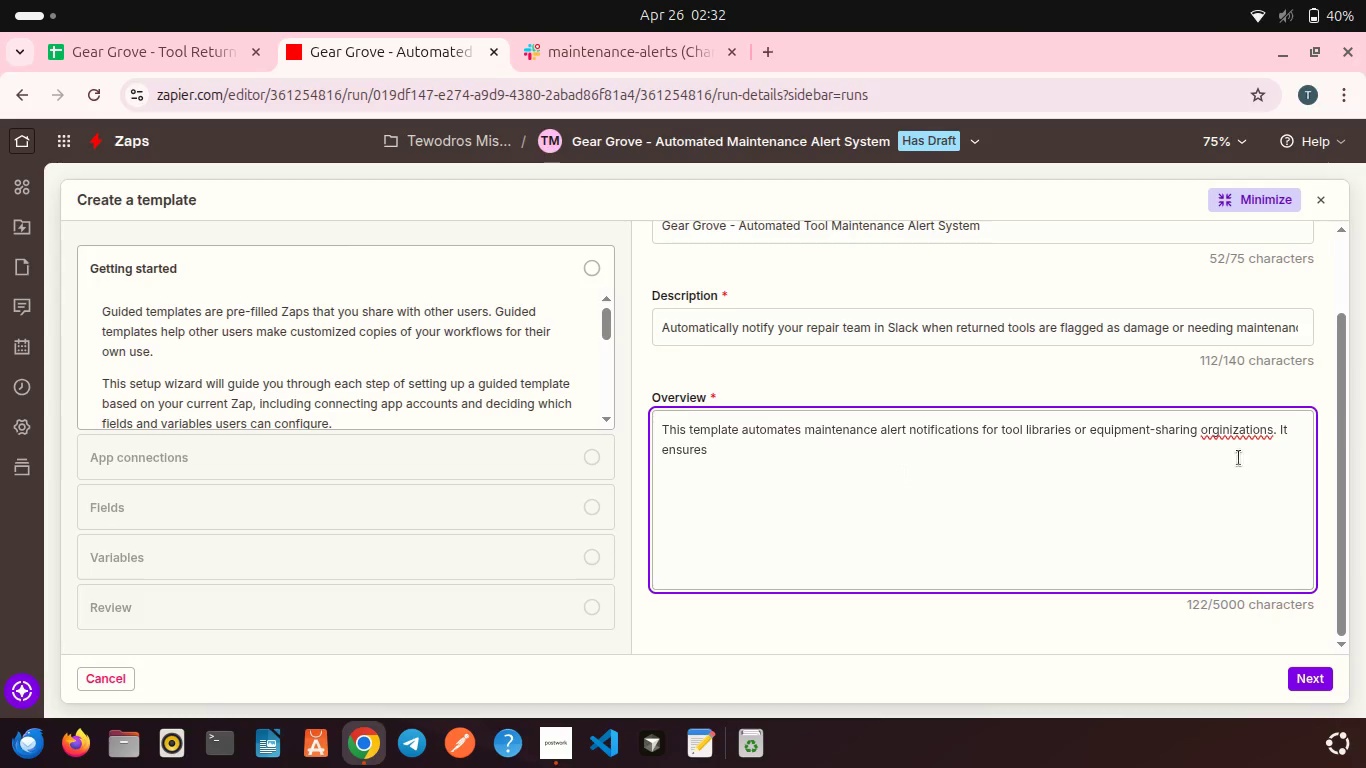 
left_click([1220, 426])
 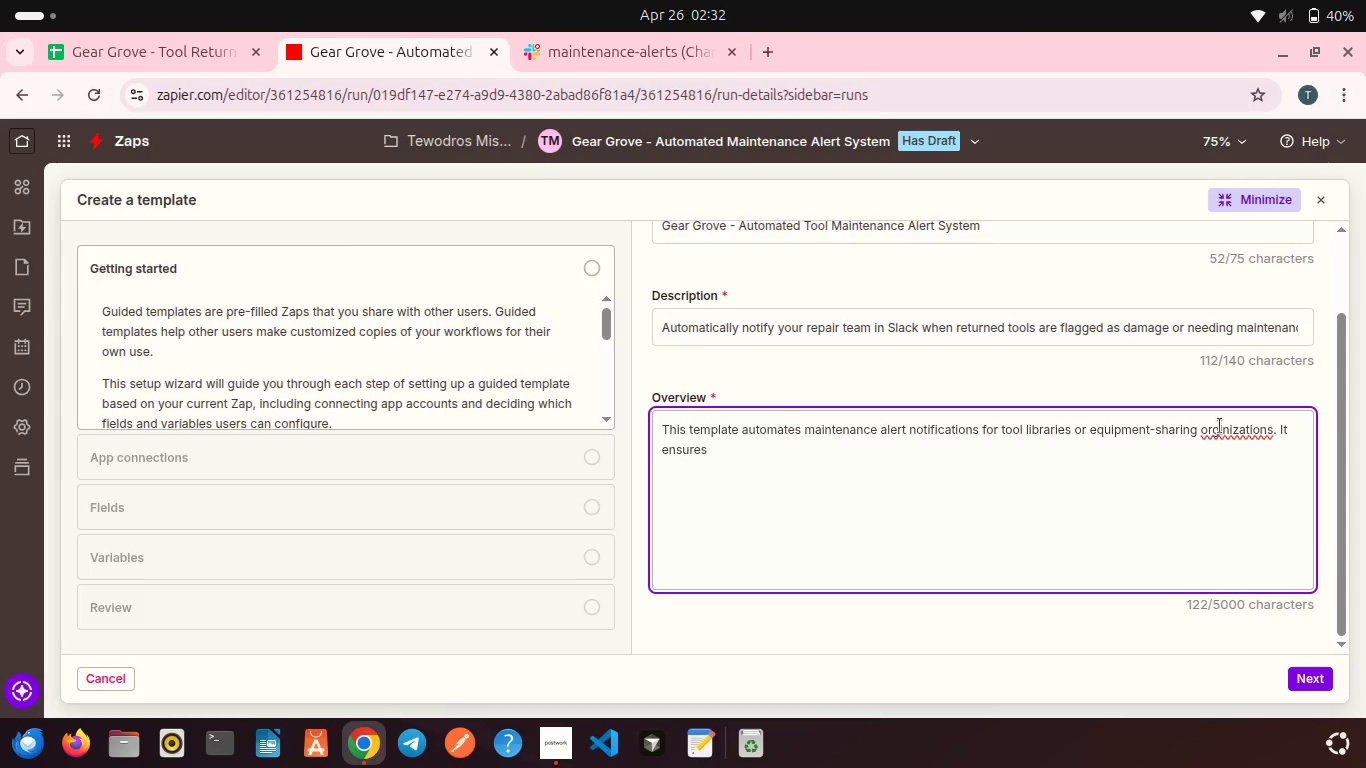 
key(ArrowRight)
 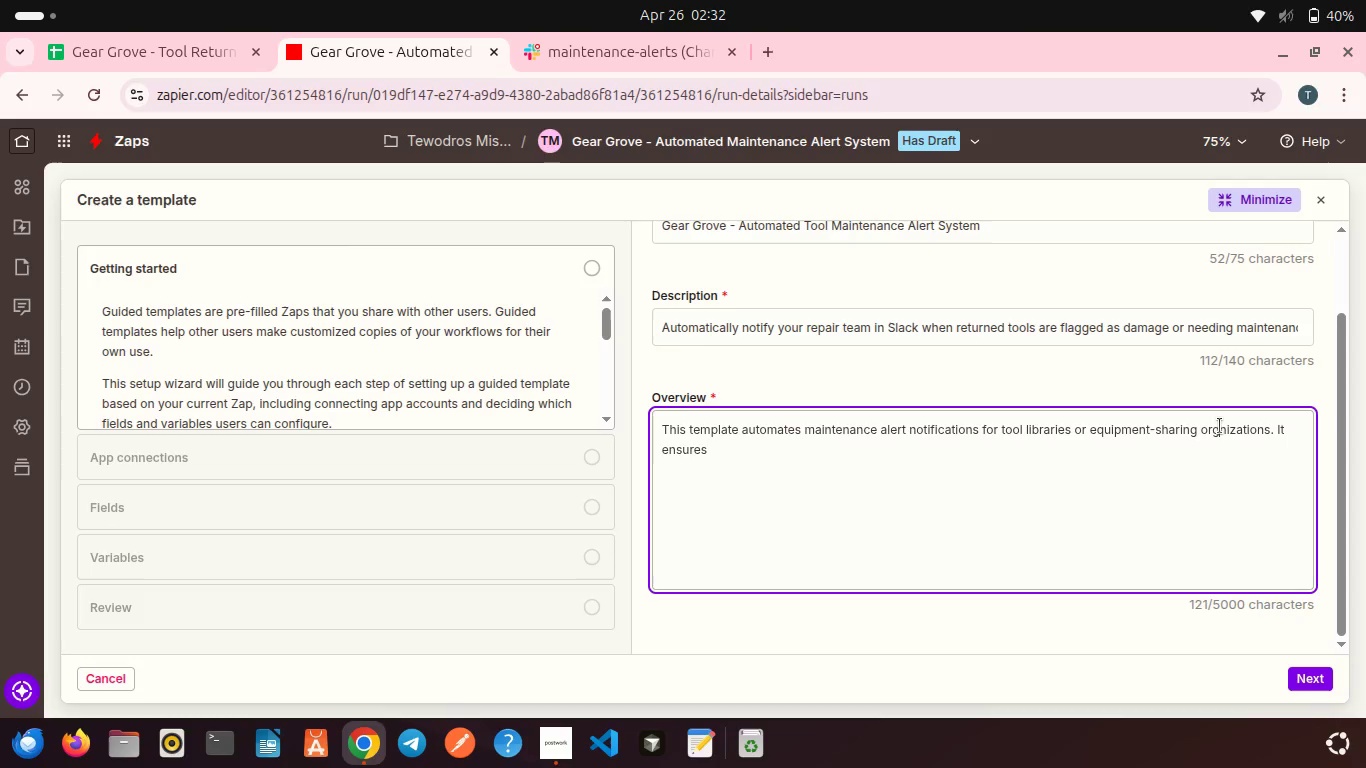 
key(Backspace)
 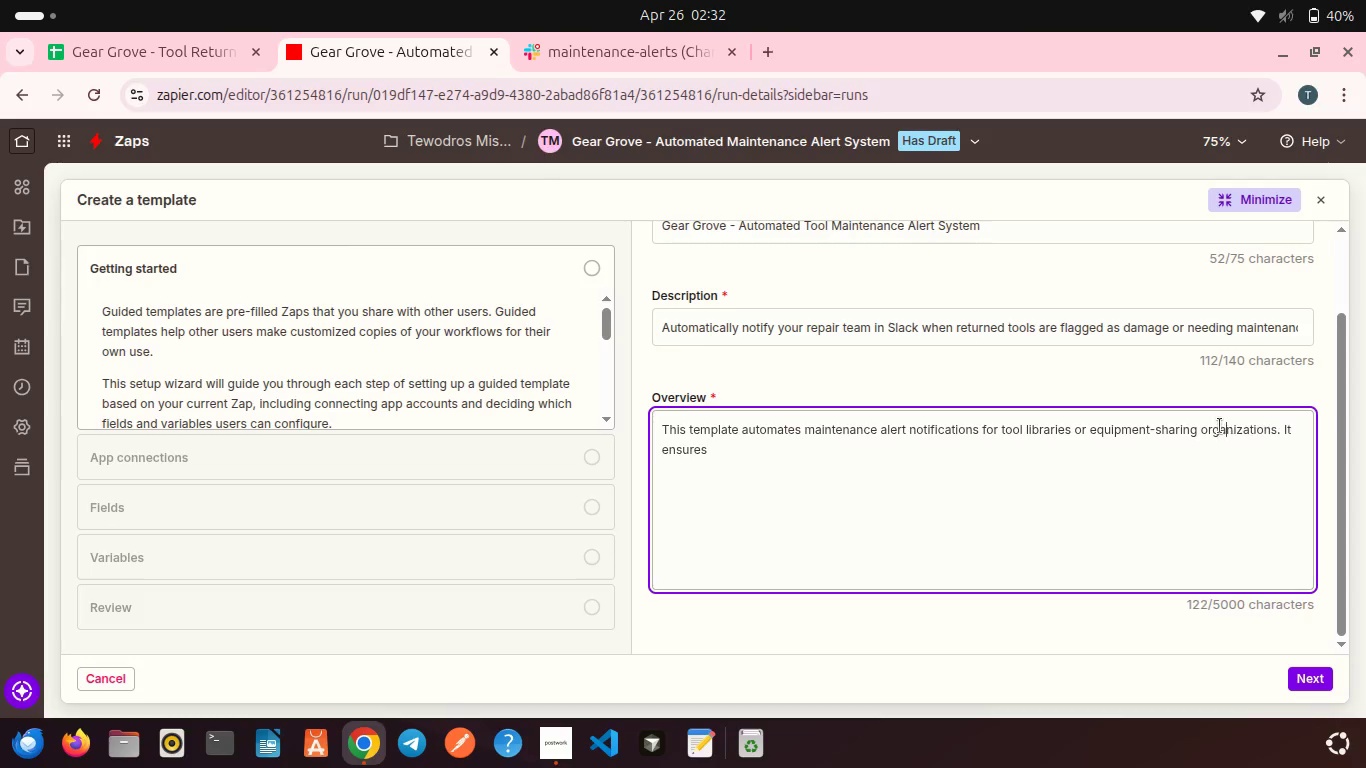 
key(A)
 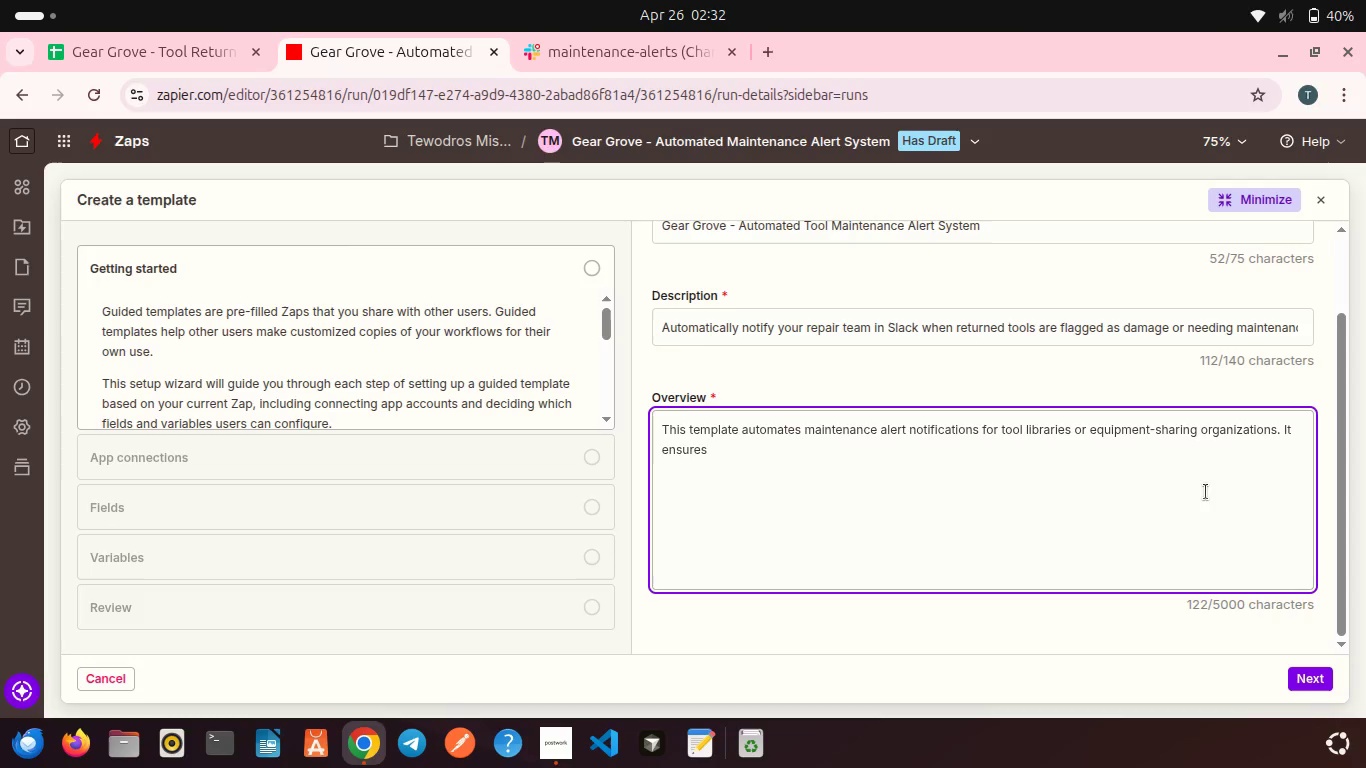 
left_click([1206, 492])
 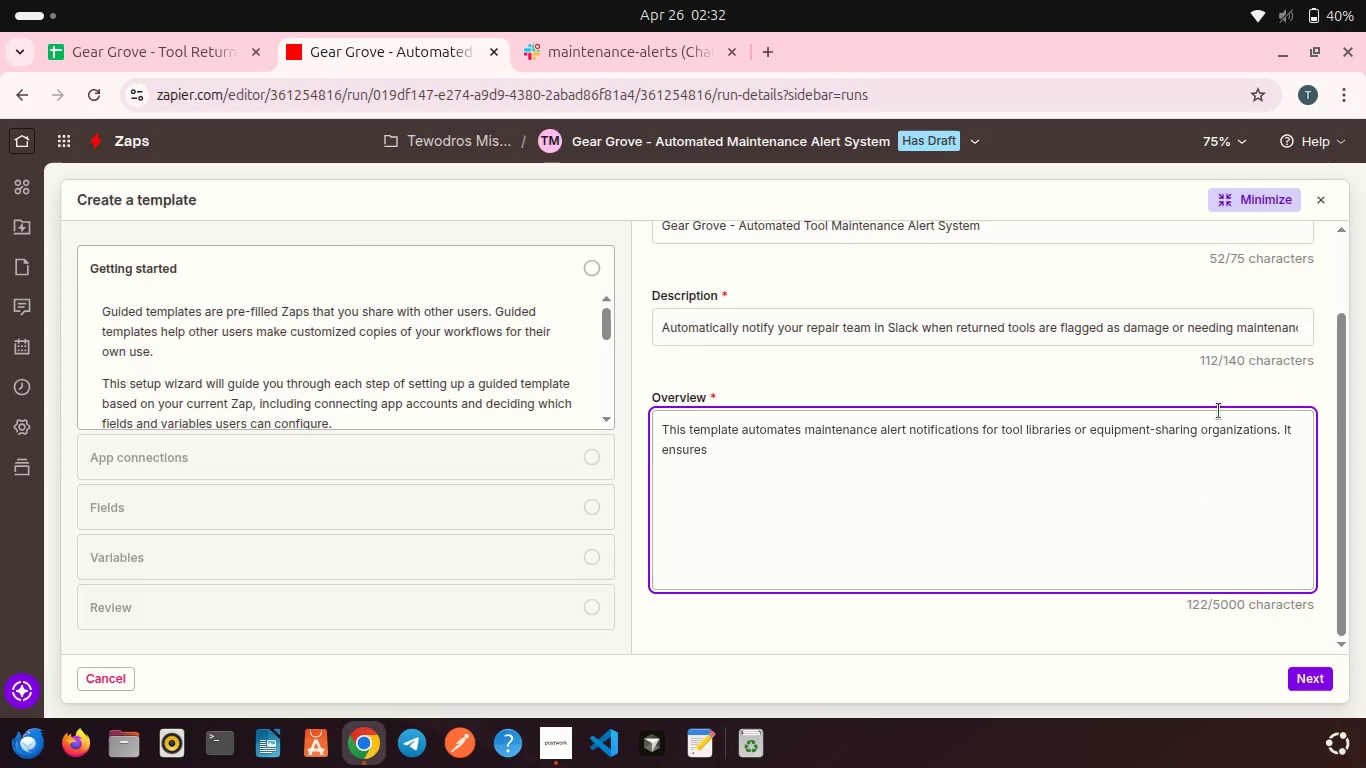 
scroll: coordinate [1219, 411], scroll_direction: down, amount: 2.0
 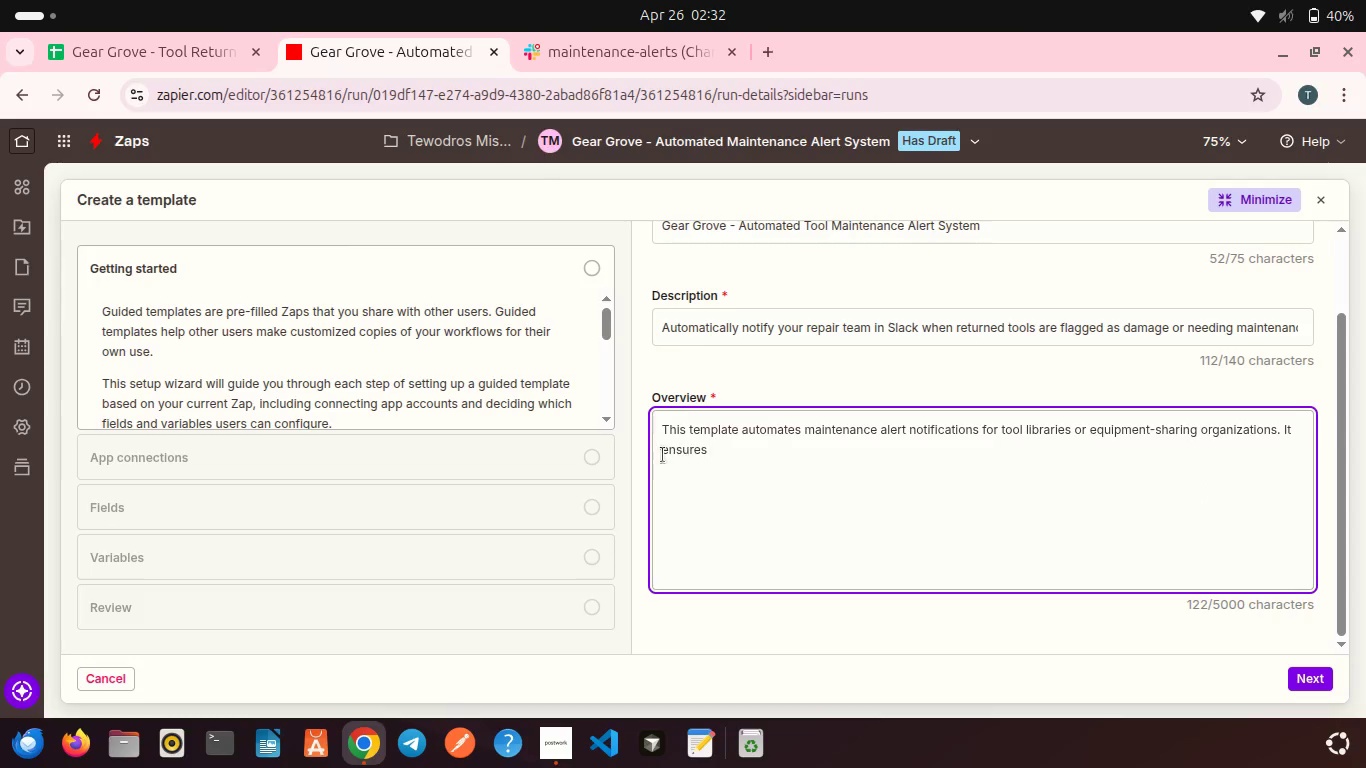 
type(that immediately fla)
 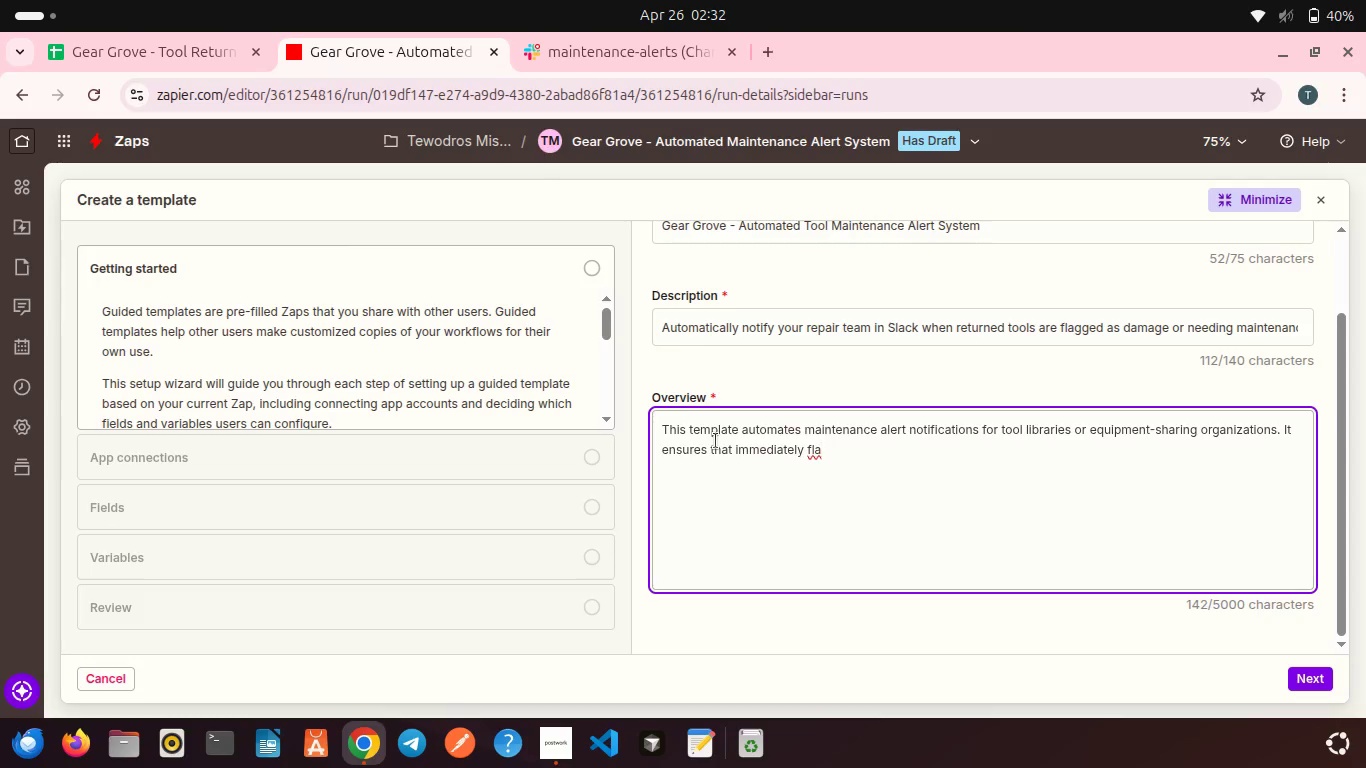 
type(gged and communicated to teh )
key(Backspace)
key(Backspace)
key(Backspace)
type(he apropriate repair team without manual intervention.)
 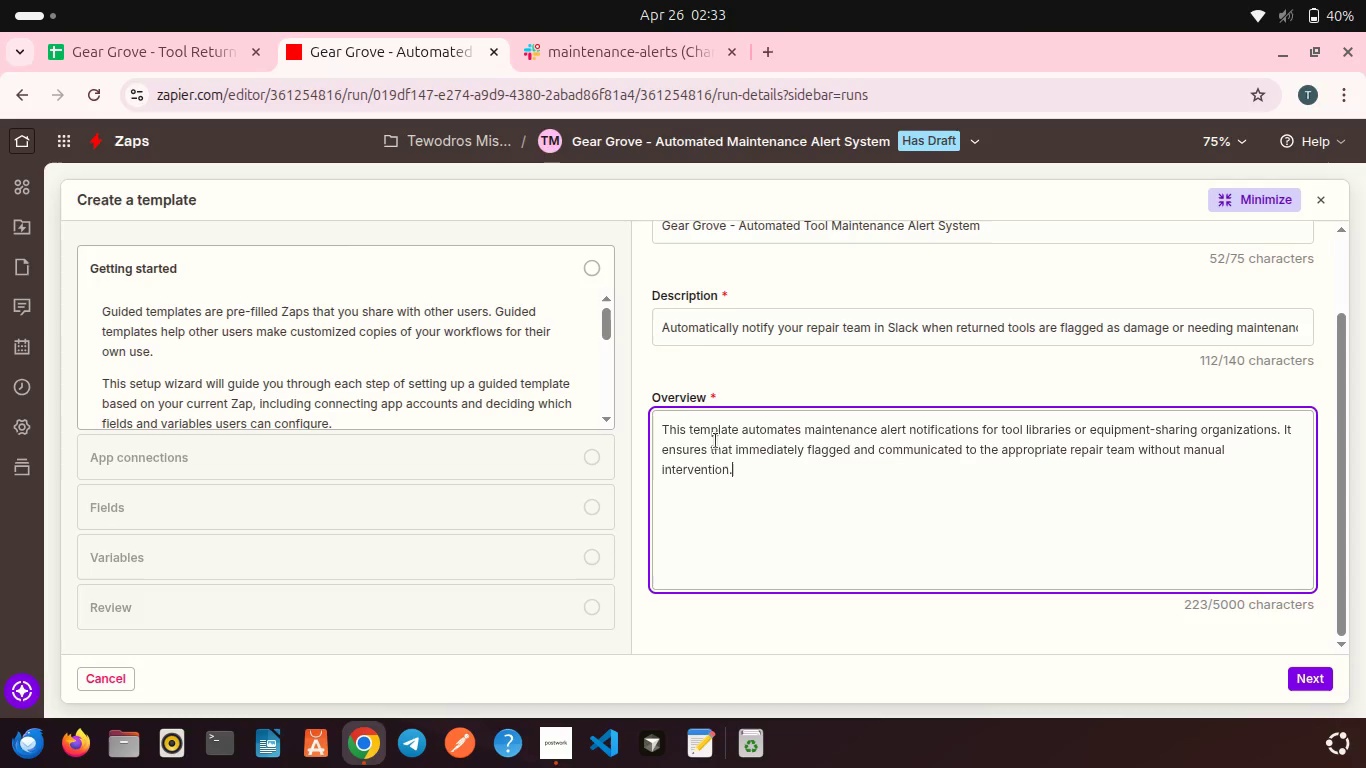 
wait(17.91)
 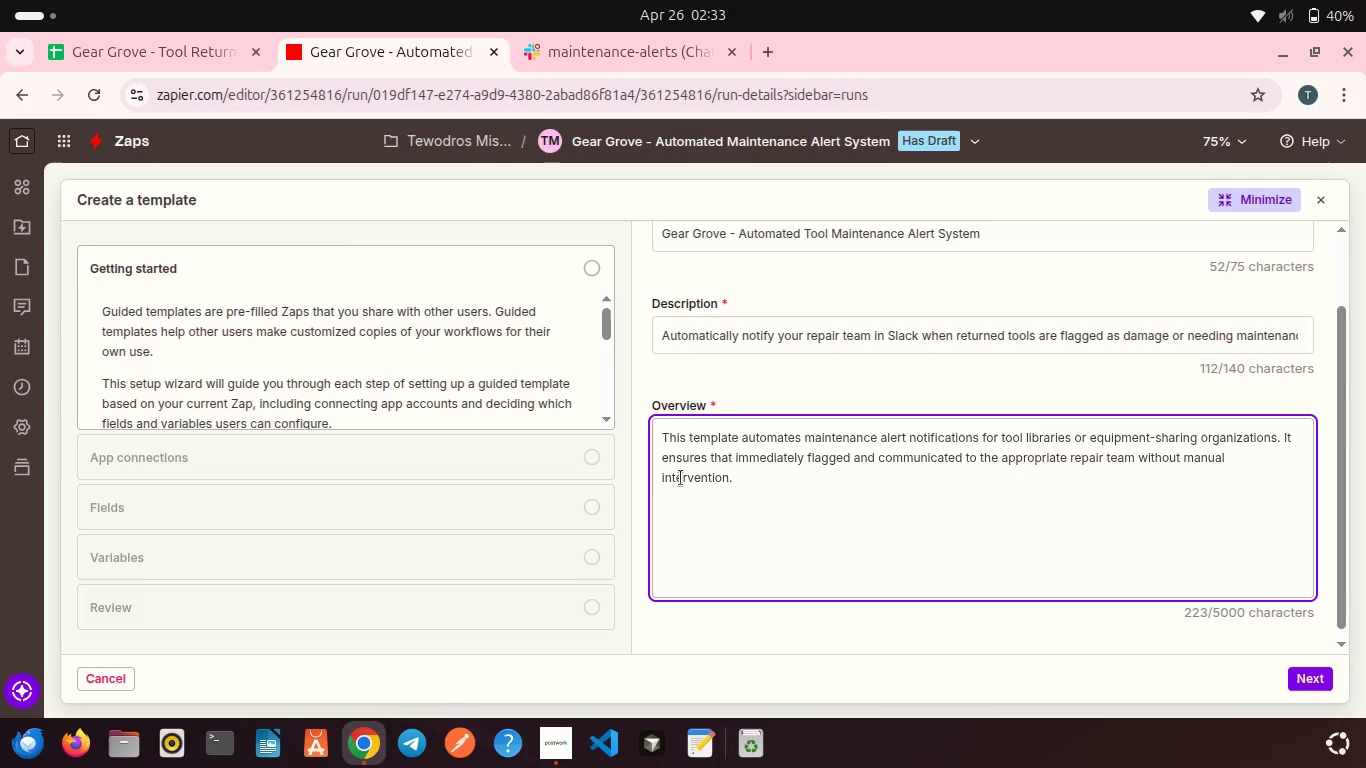 
scroll: coordinate [681, 478], scroll_direction: up, amount: 1.0
 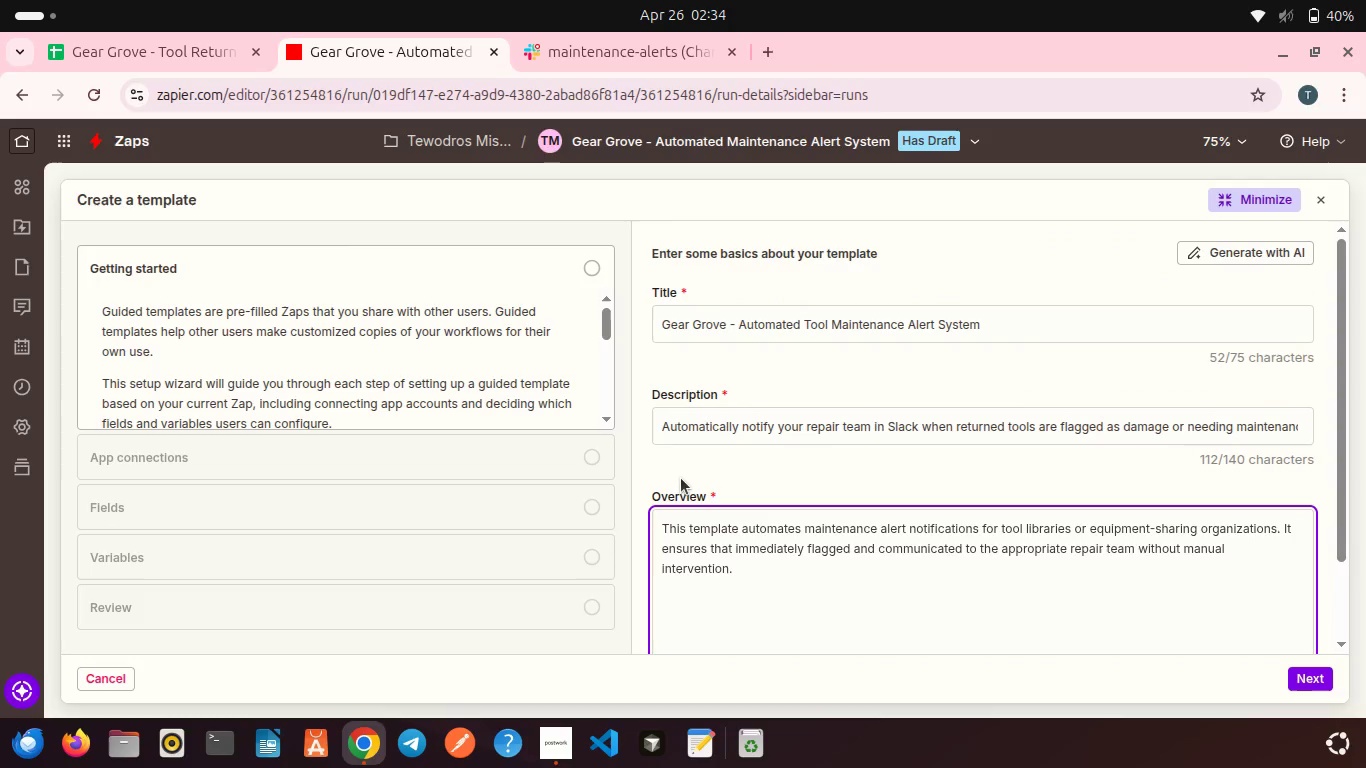 
scroll: coordinate [681, 478], scroll_direction: down, amount: 2.0
 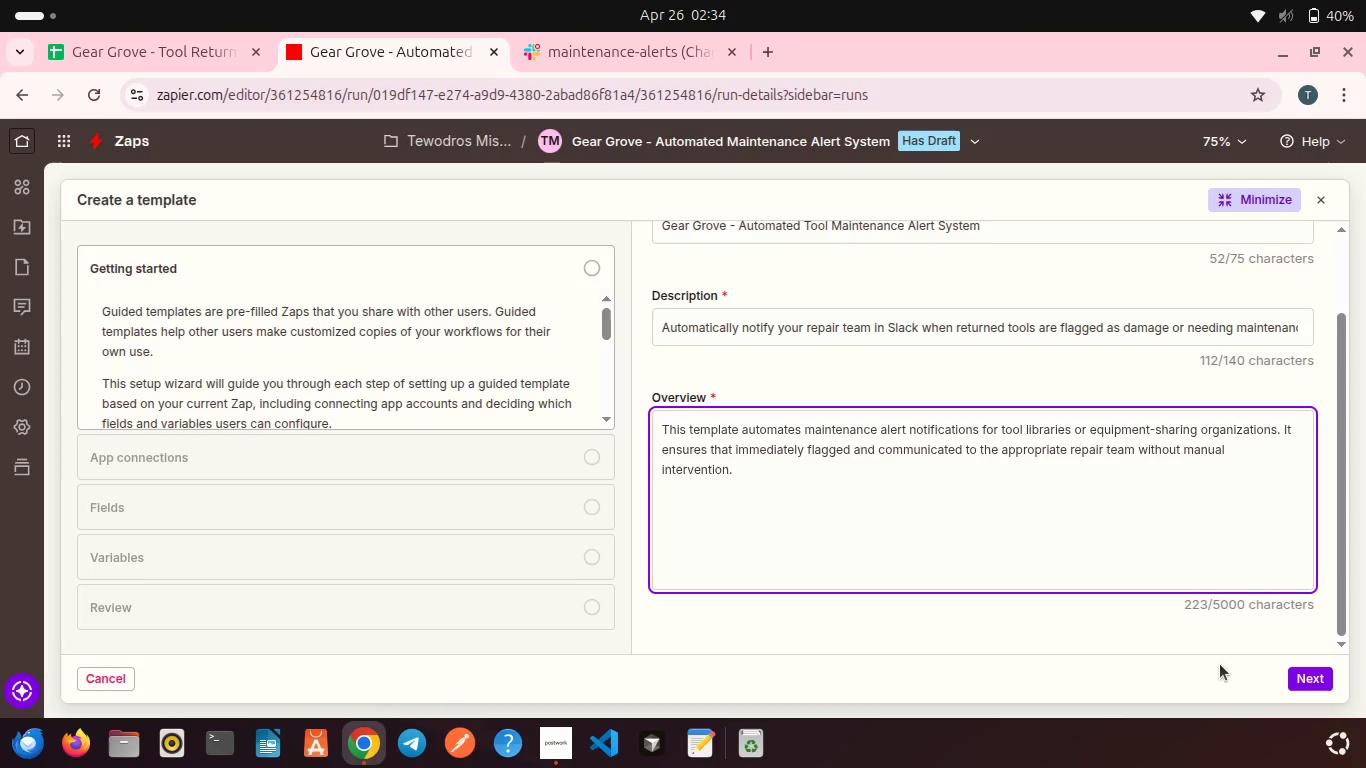 
wait(5.33)
 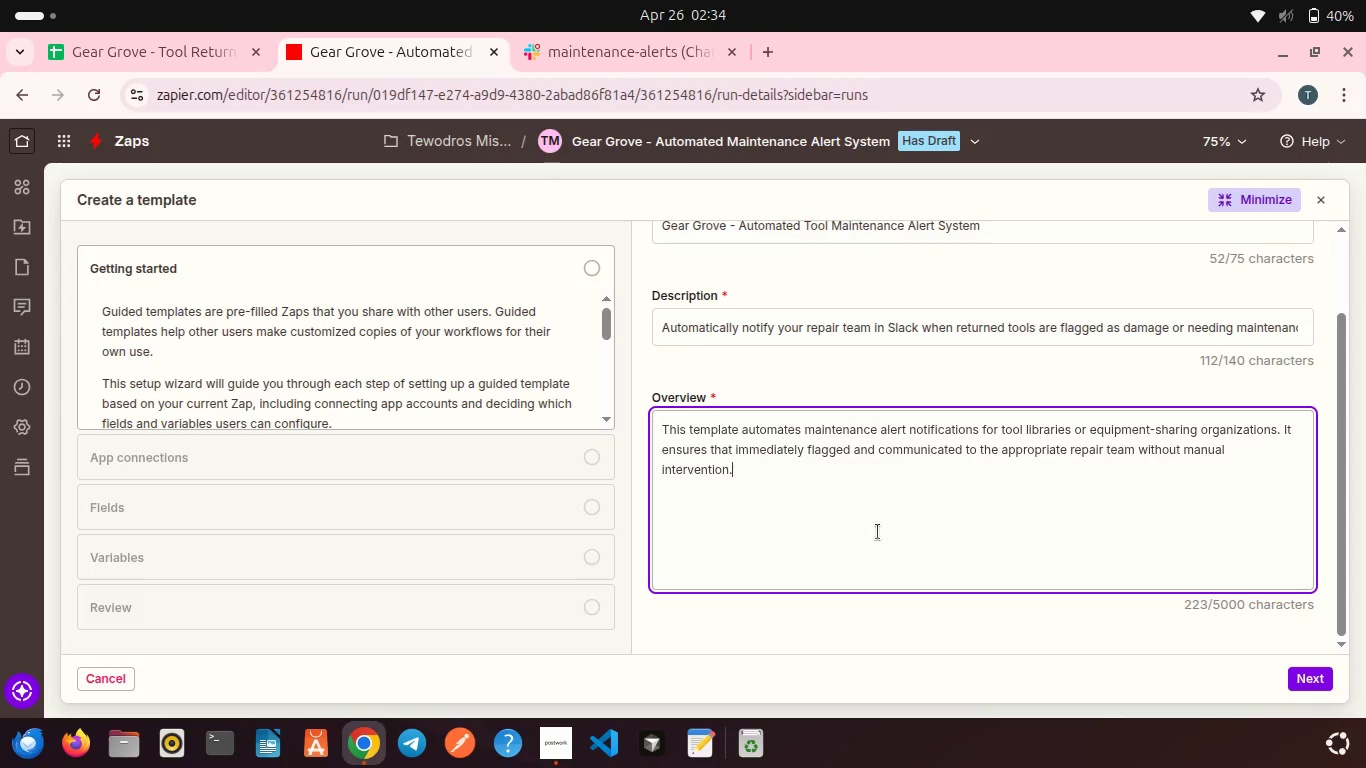 
left_click([1297, 682])
 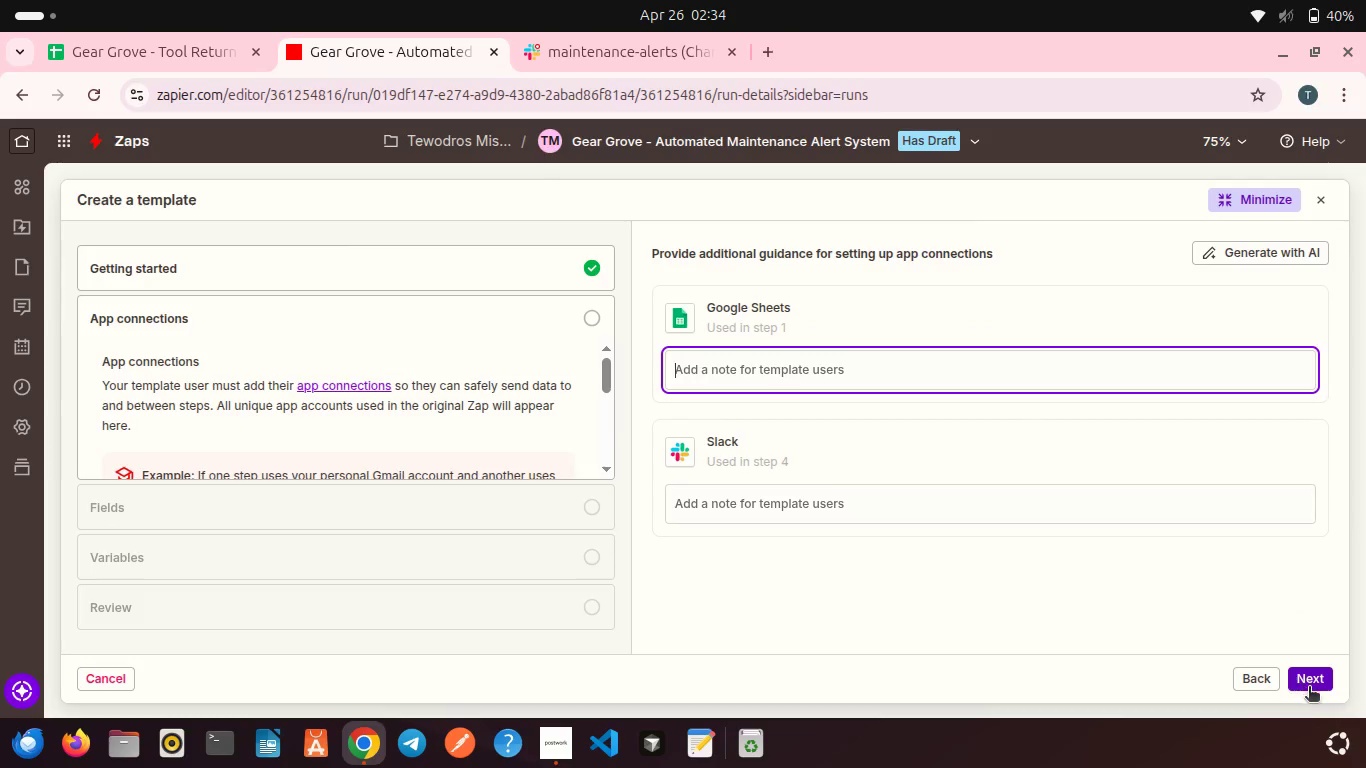 
left_click([1309, 688])
 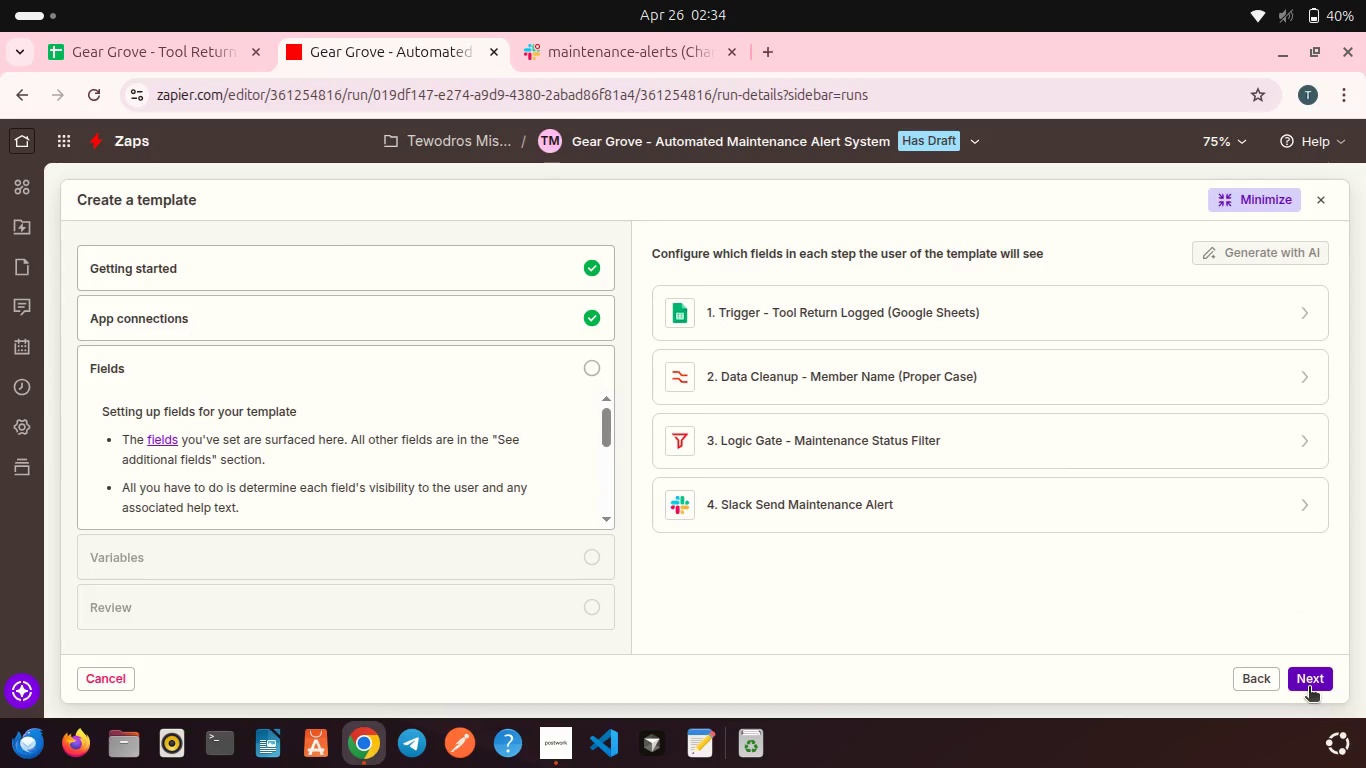 
left_click([1309, 688])
 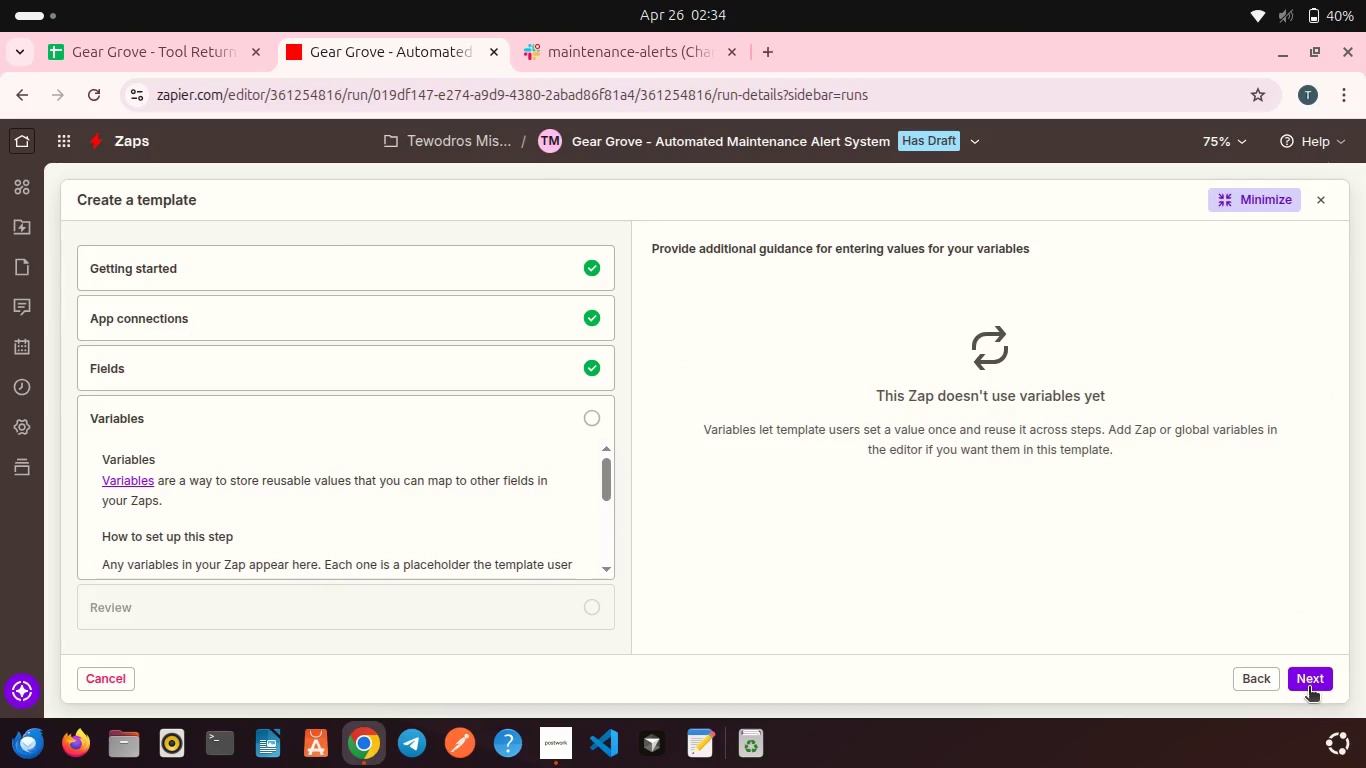 
left_click([1309, 688])
 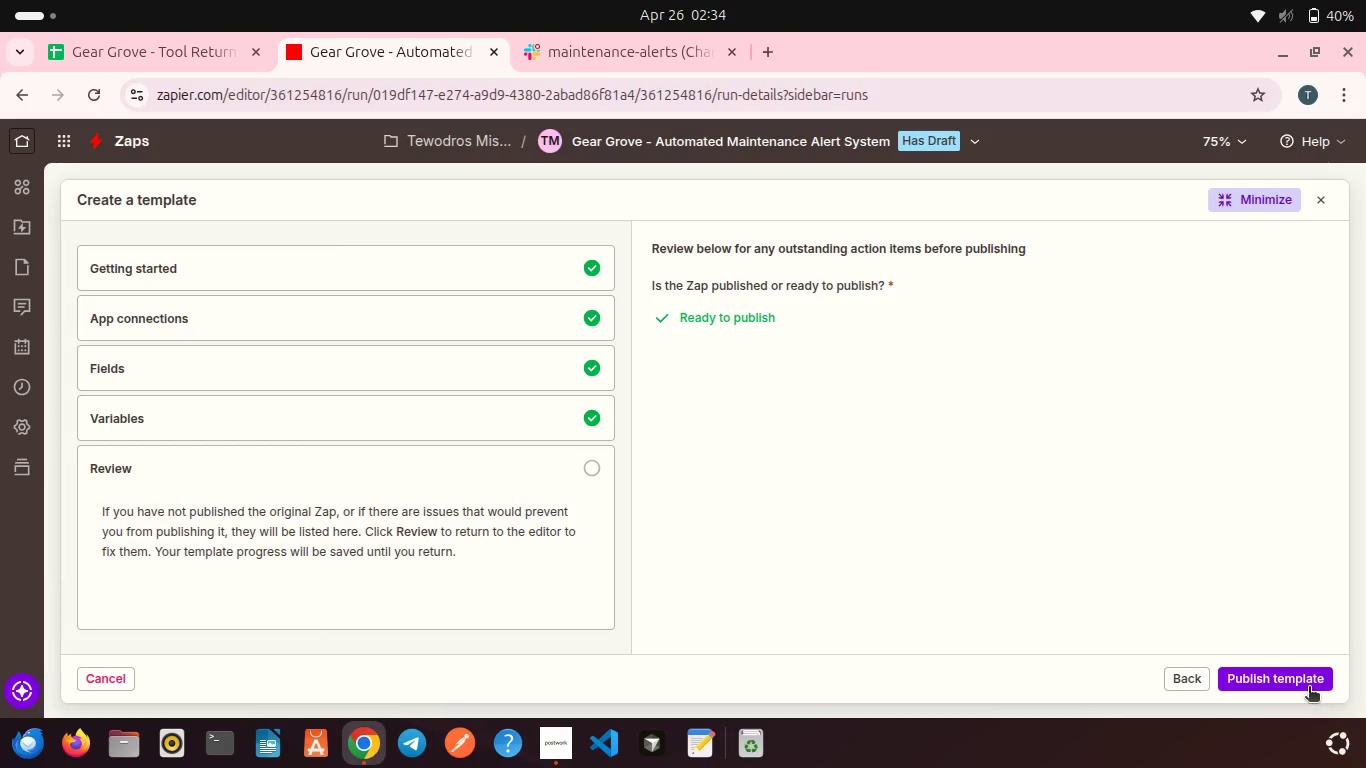 
left_click([1309, 688])
 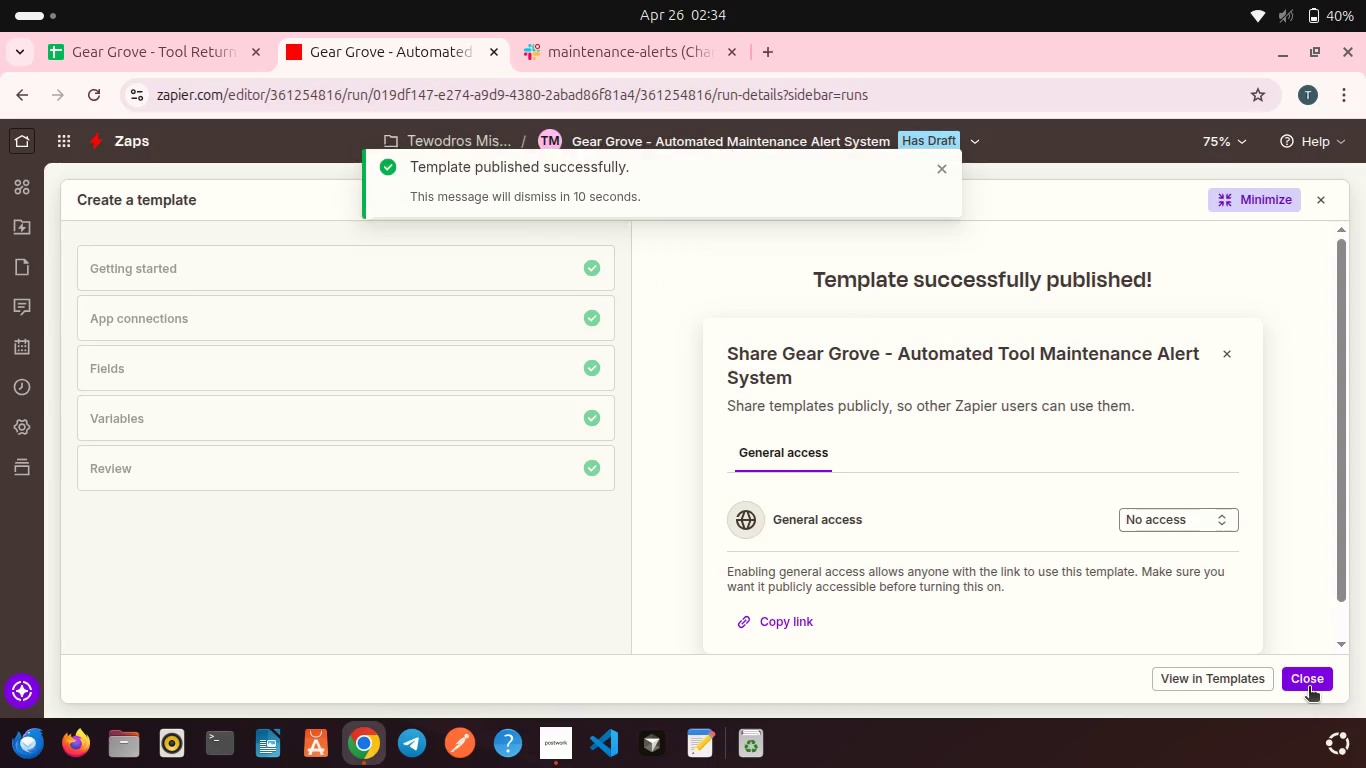 
wait(8.15)
 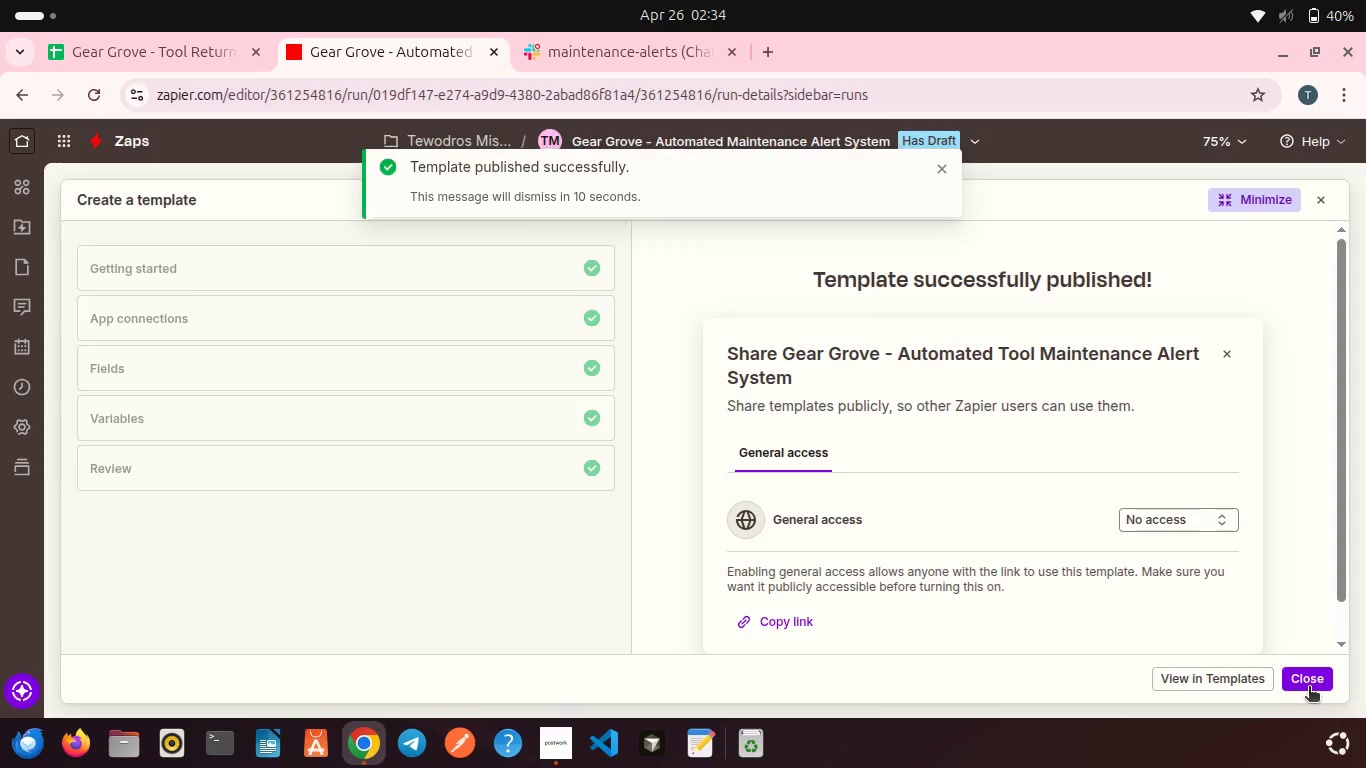 
left_click([1160, 520])
 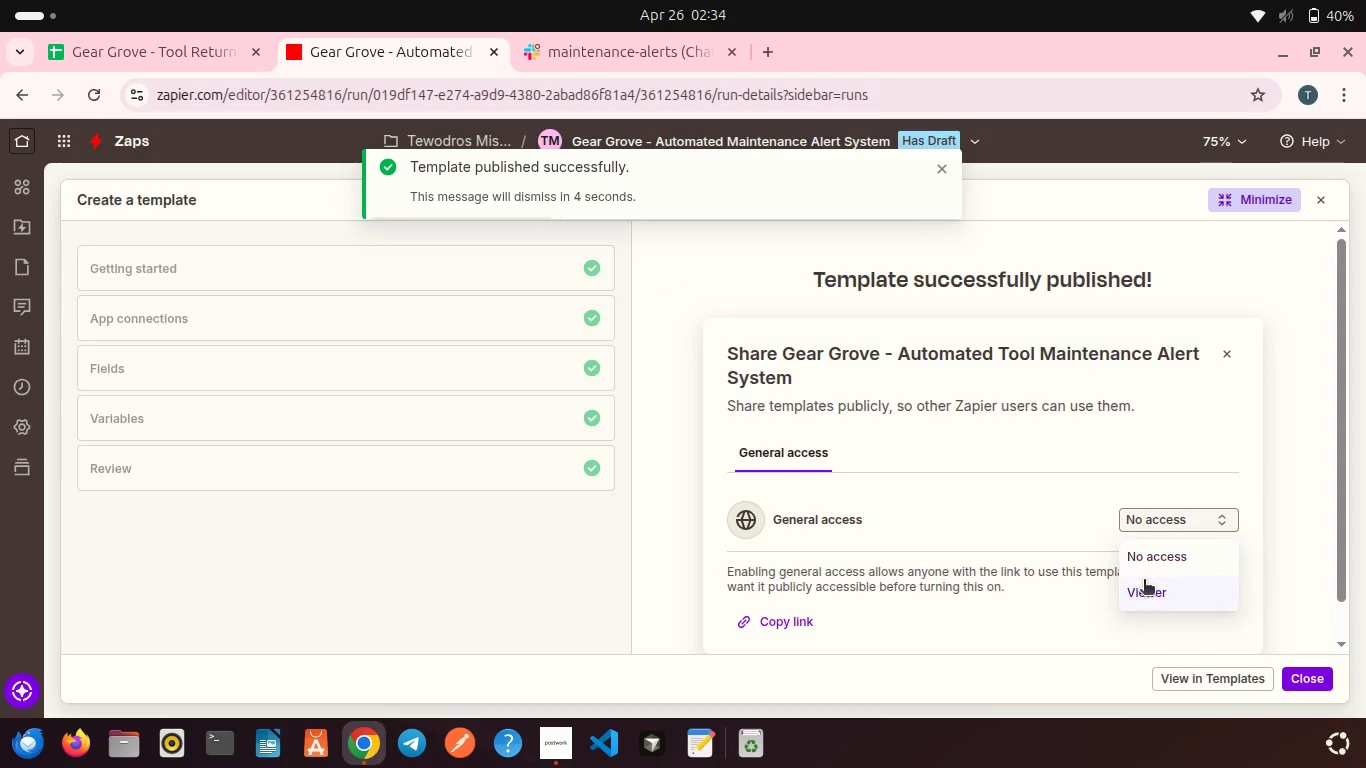 
left_click([1144, 581])
 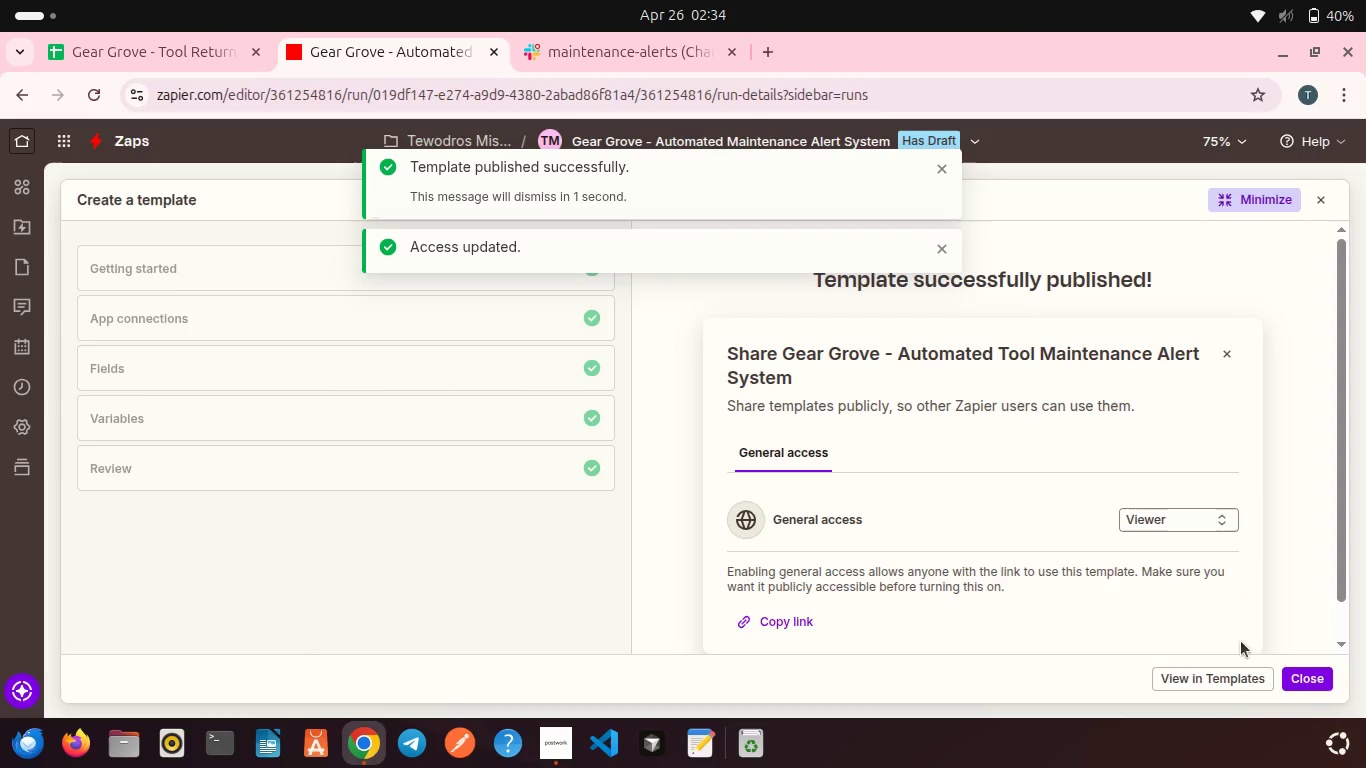 
left_click([1293, 677])
 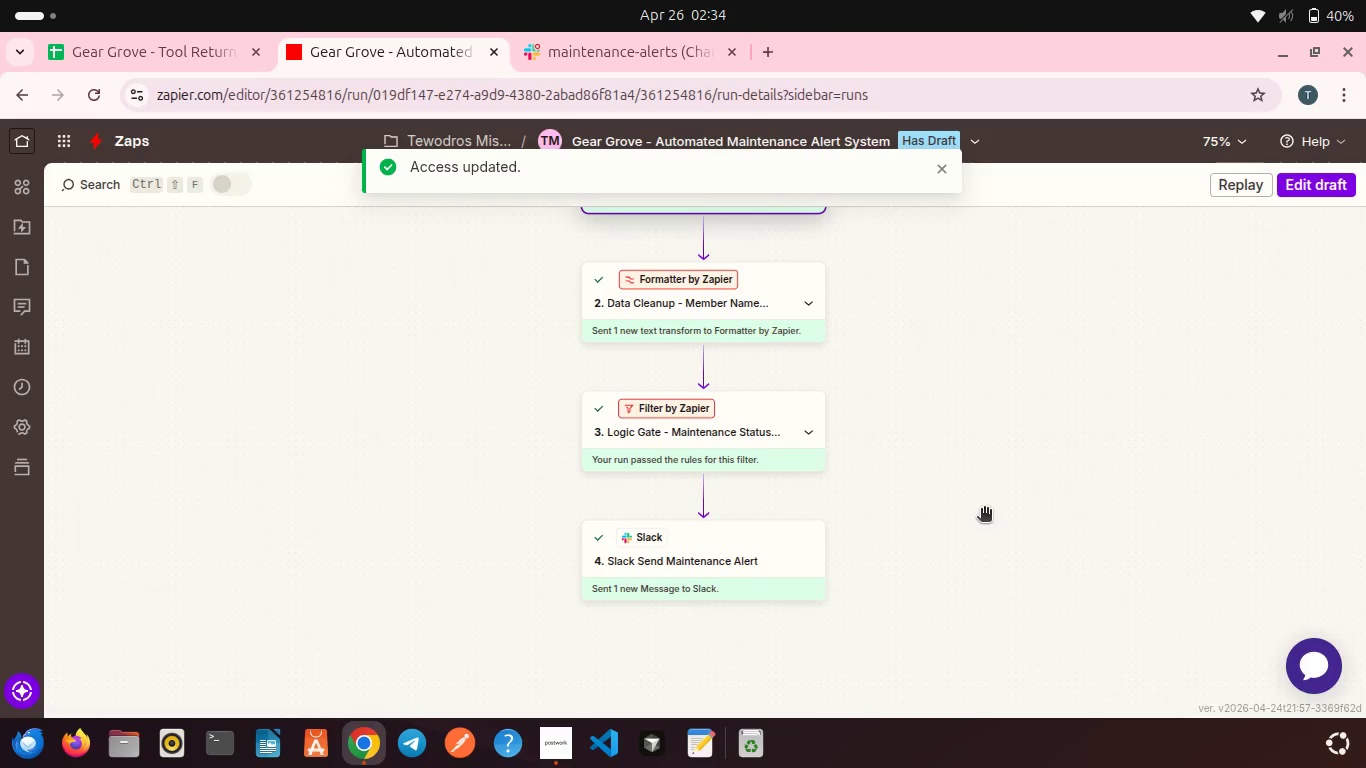 
scroll: coordinate [984, 510], scroll_direction: down, amount: 1.0
 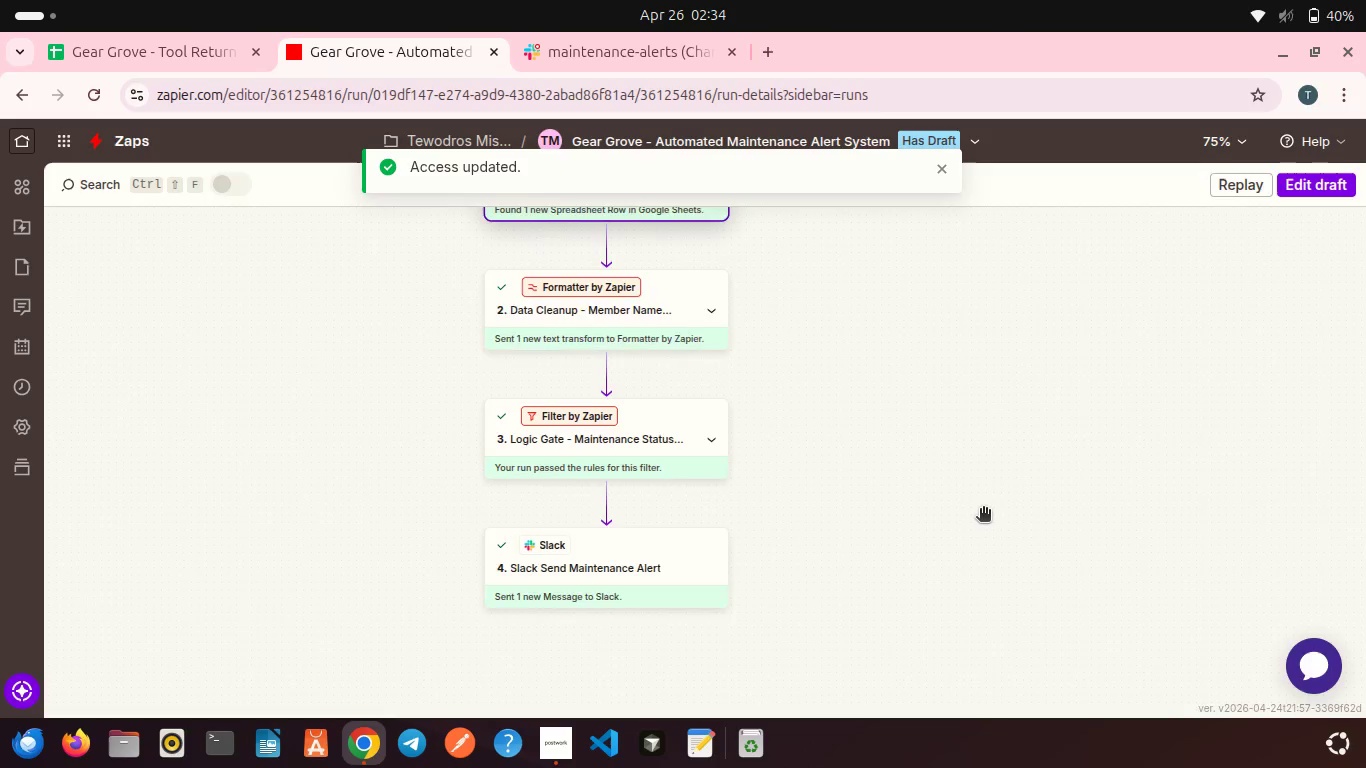 
scroll: coordinate [983, 510], scroll_direction: up, amount: 2.0
 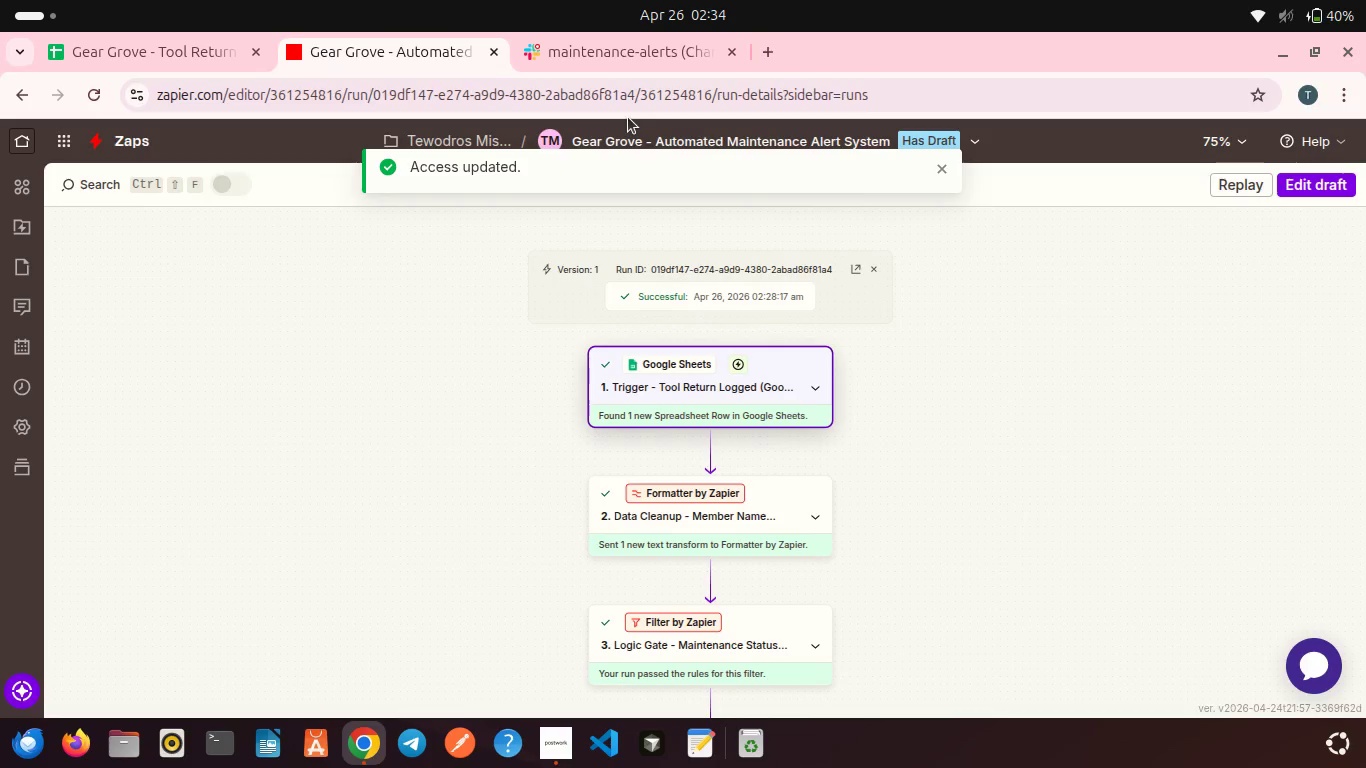 
left_click([602, 60])
 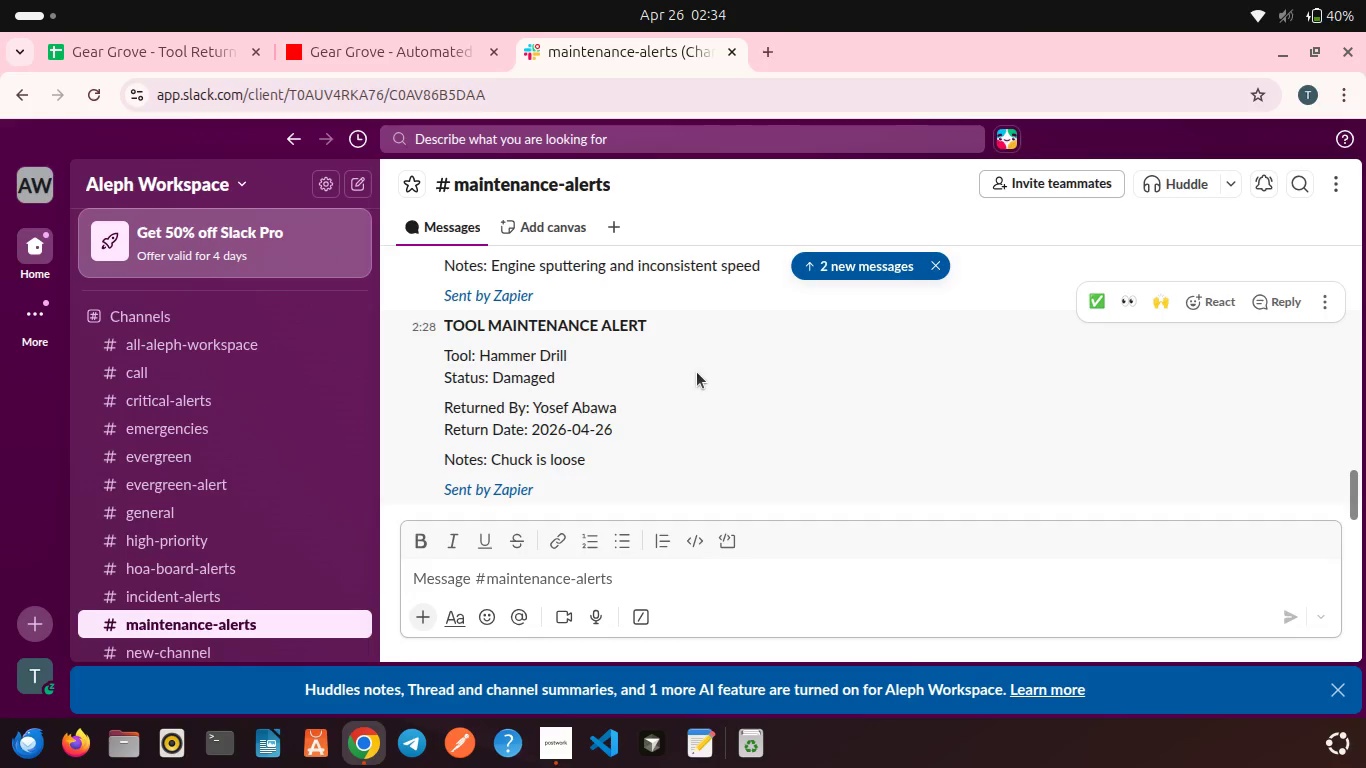 
scroll: coordinate [697, 372], scroll_direction: down, amount: 4.0
 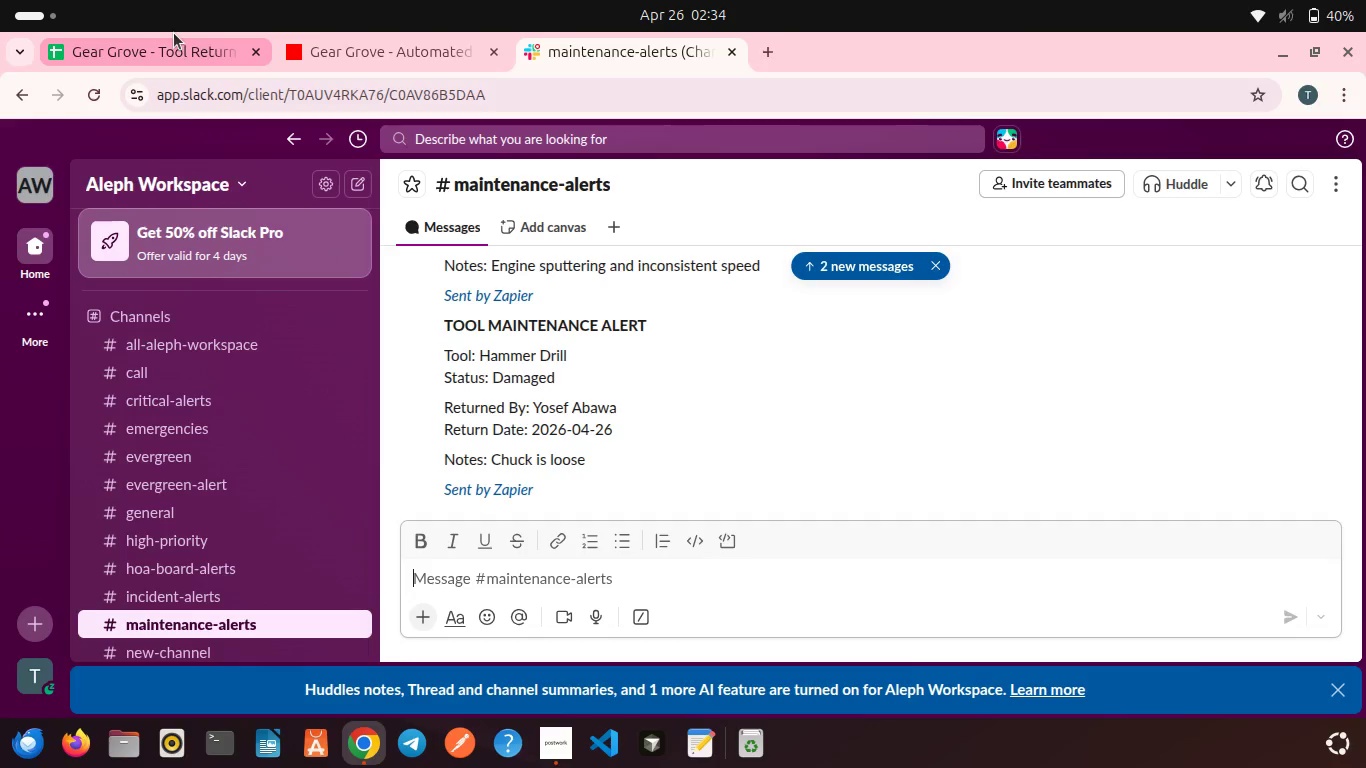 
left_click([170, 42])
 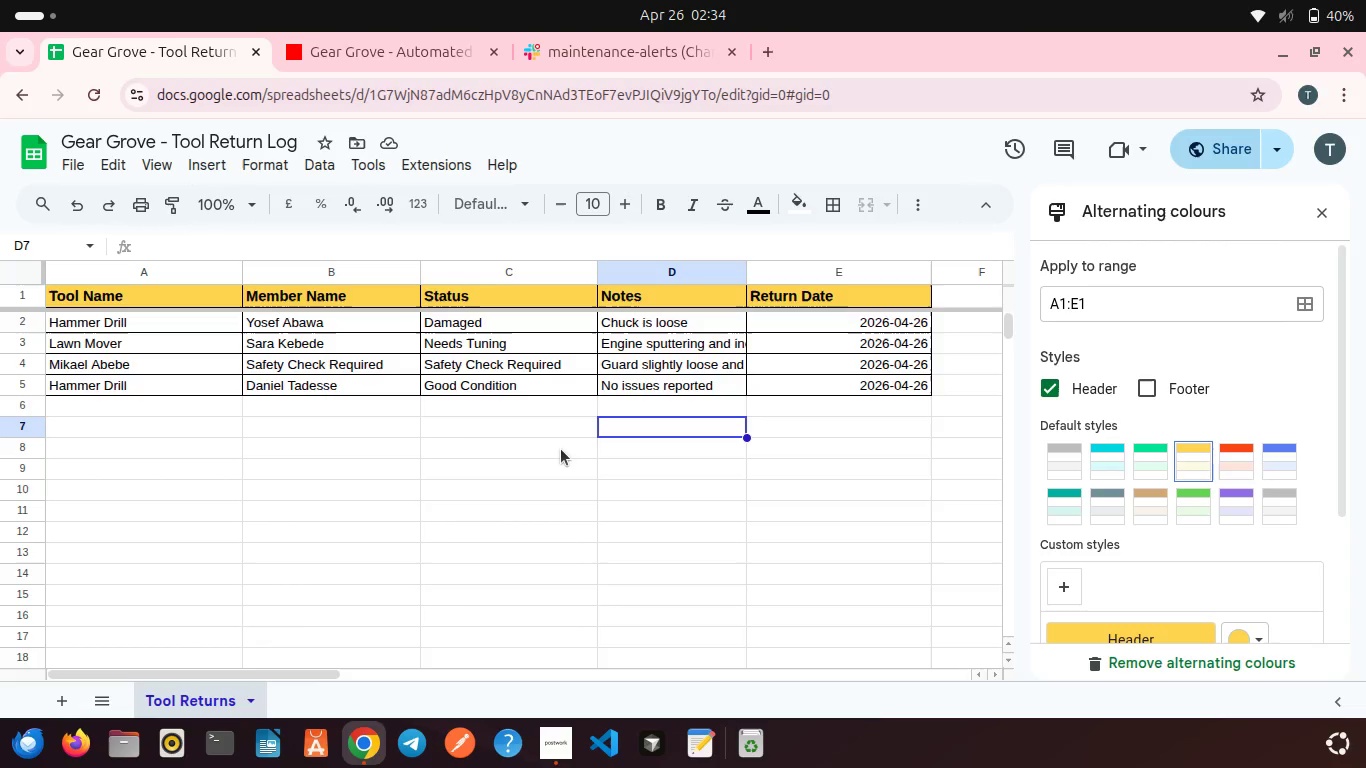 
left_click([561, 449])
 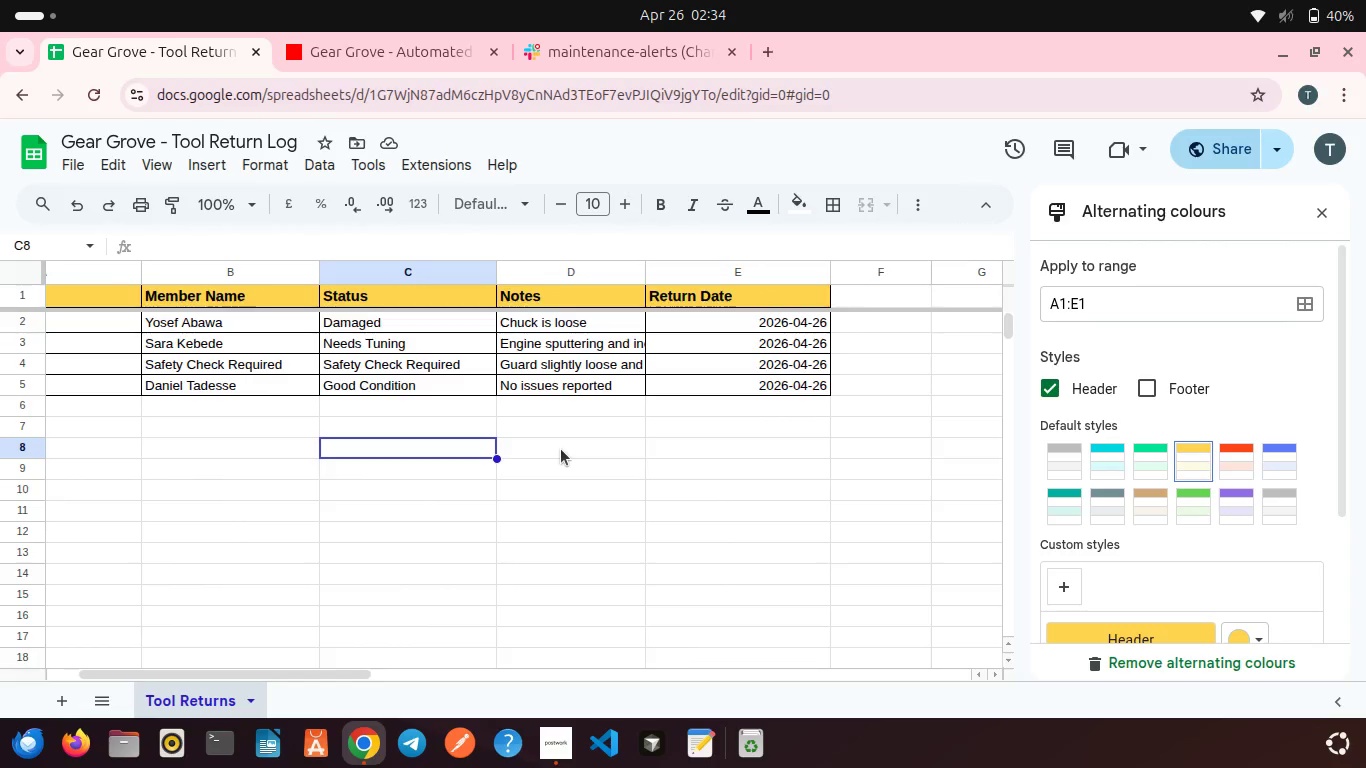 
scroll: coordinate [561, 449], scroll_direction: up, amount: 3.0
 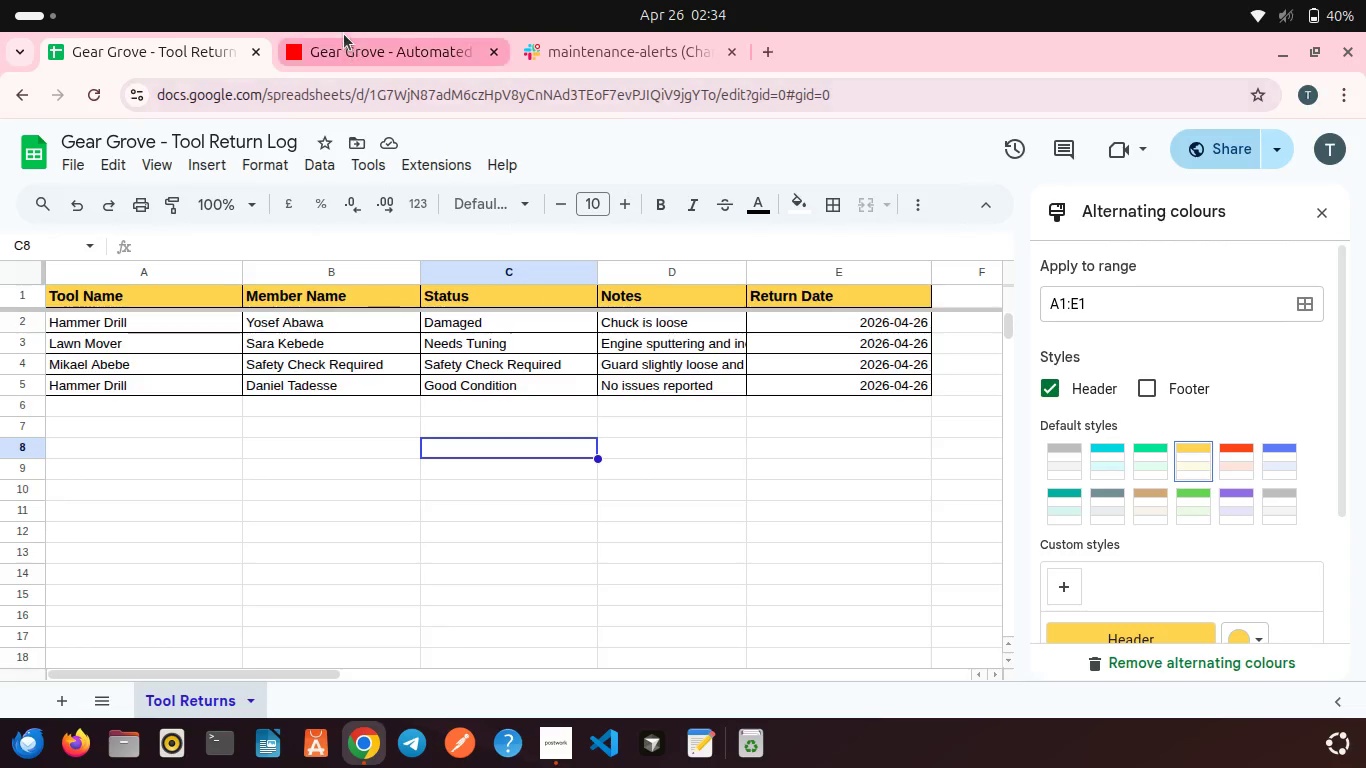 
left_click([344, 33])
 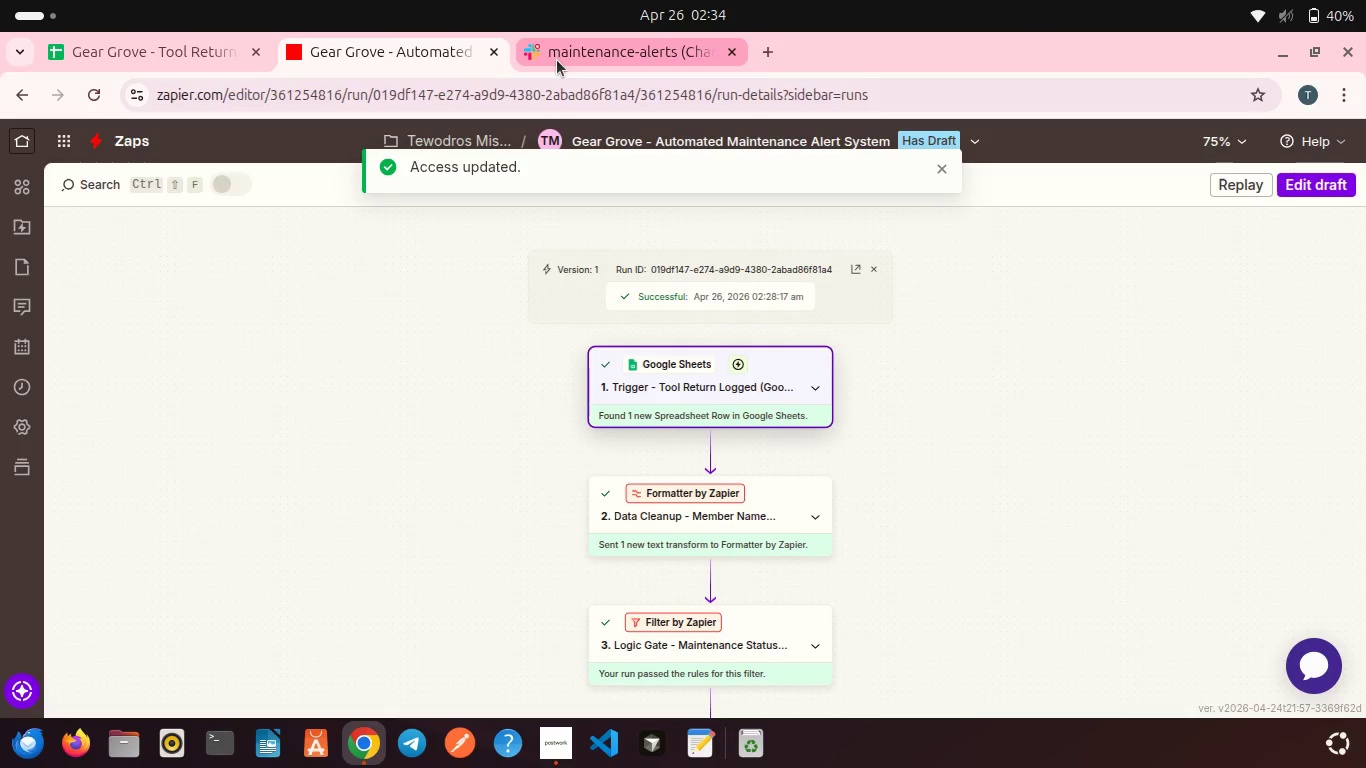 
left_click([560, 54])
 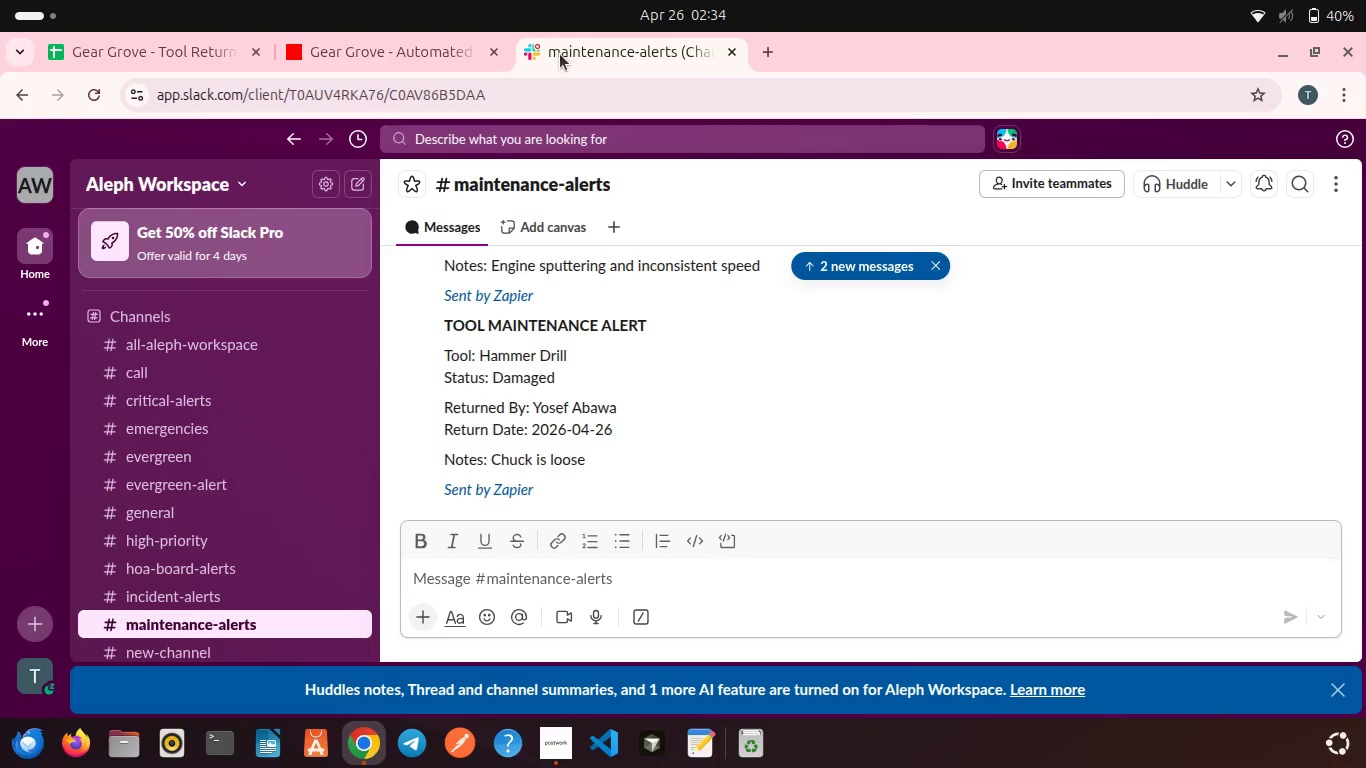 
left_click([424, 48])
 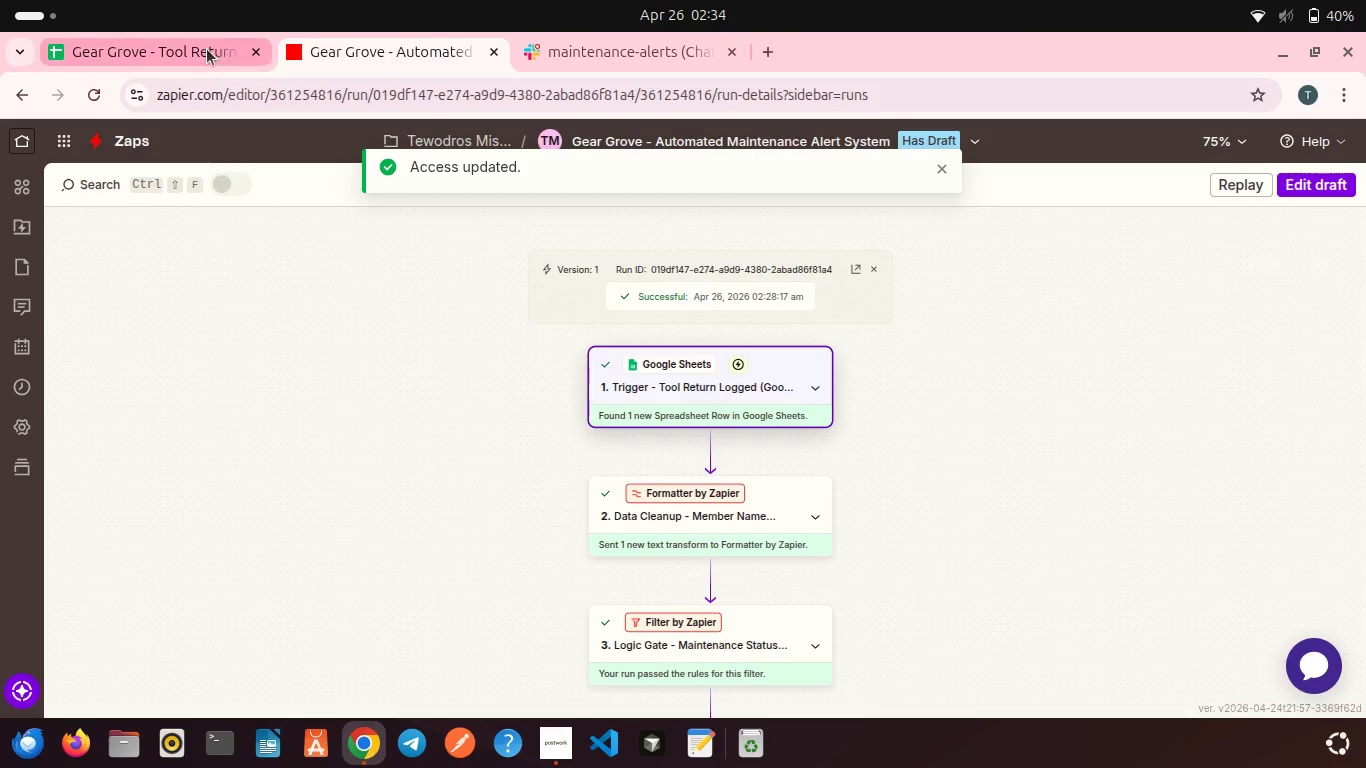 
left_click([206, 49])
 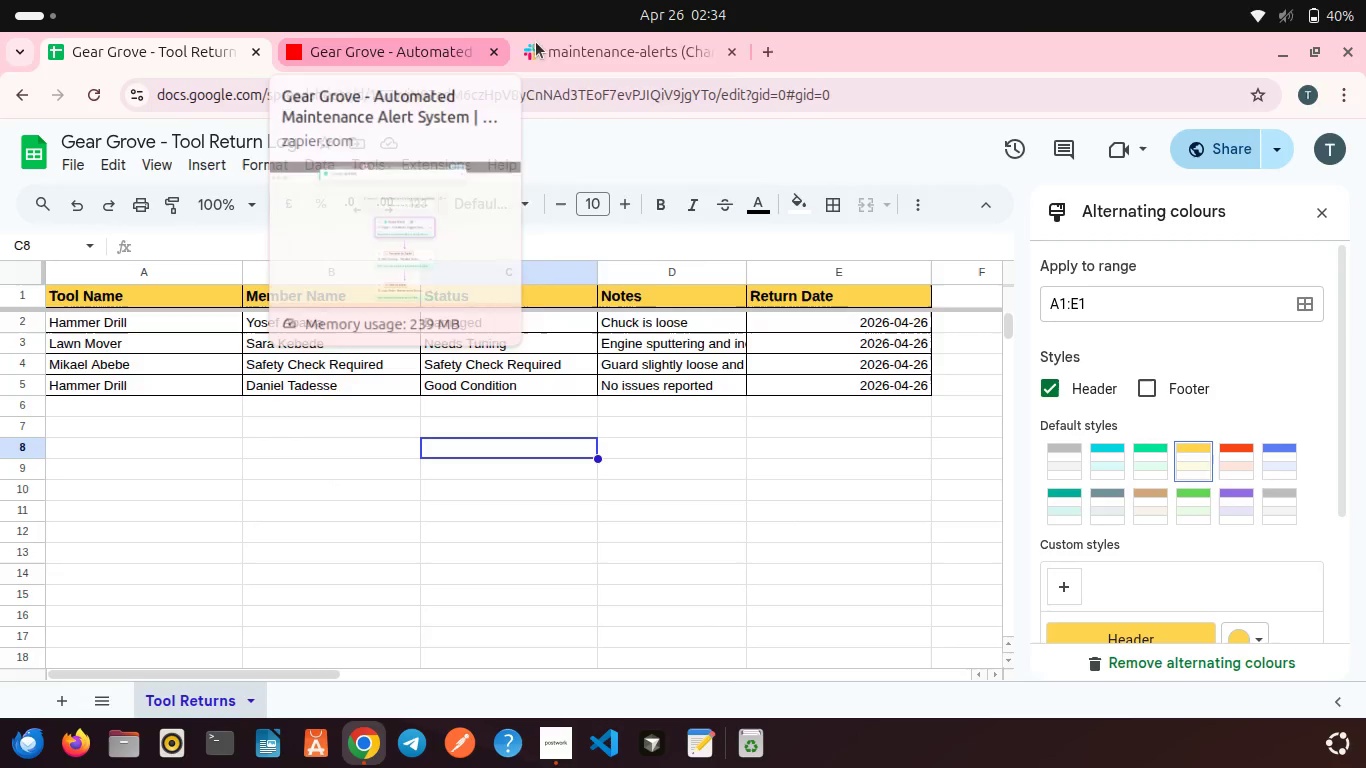 
left_click([566, 48])
 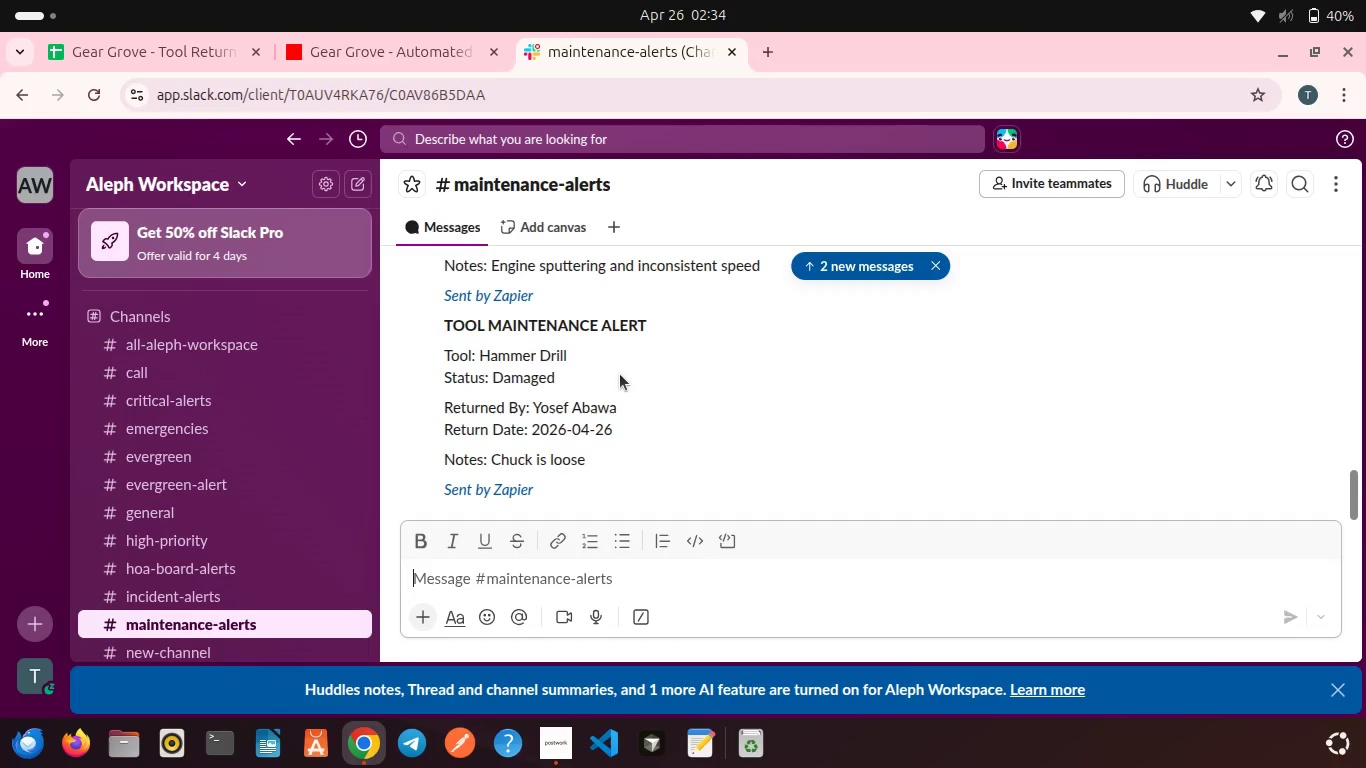 
scroll: coordinate [620, 374], scroll_direction: down, amount: 3.0
 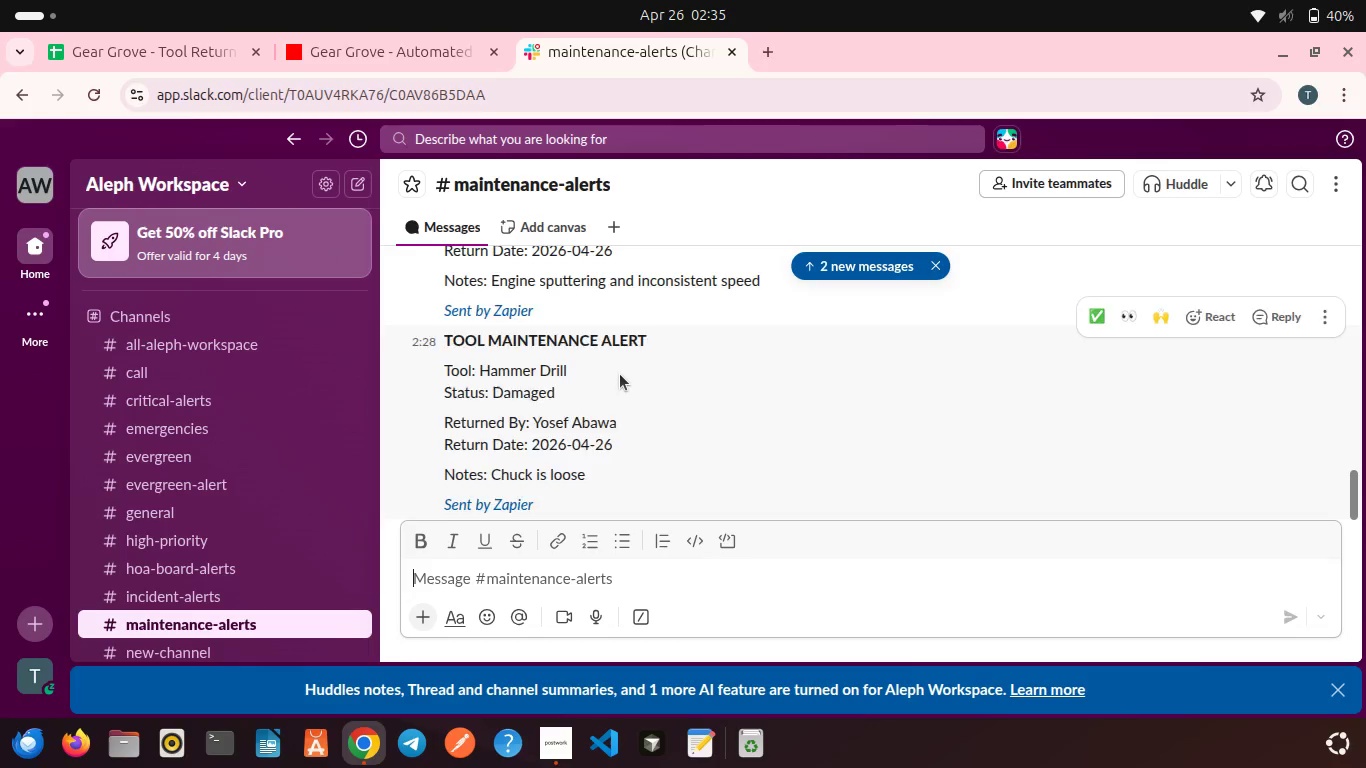 
scroll: coordinate [620, 374], scroll_direction: up, amount: 1.0
 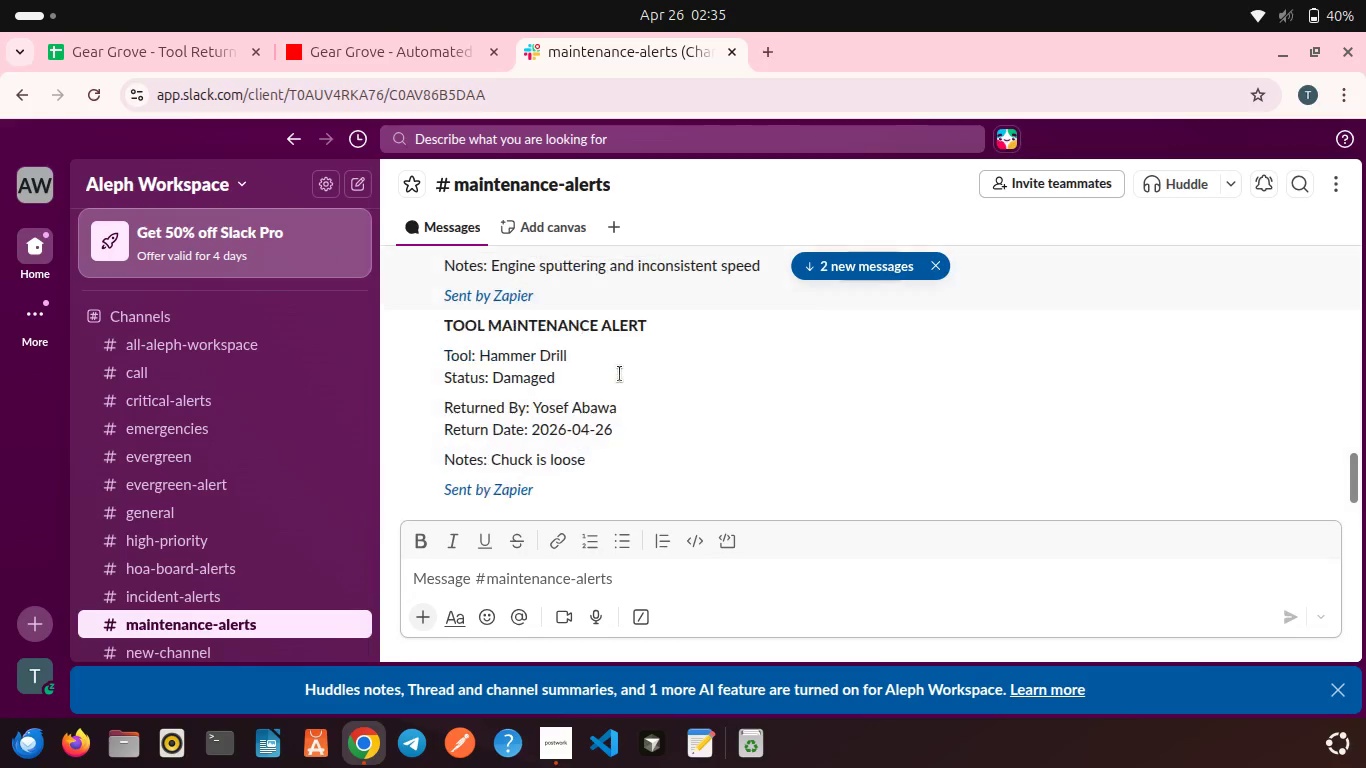 
scroll: coordinate [620, 374], scroll_direction: down, amount: 3.0
 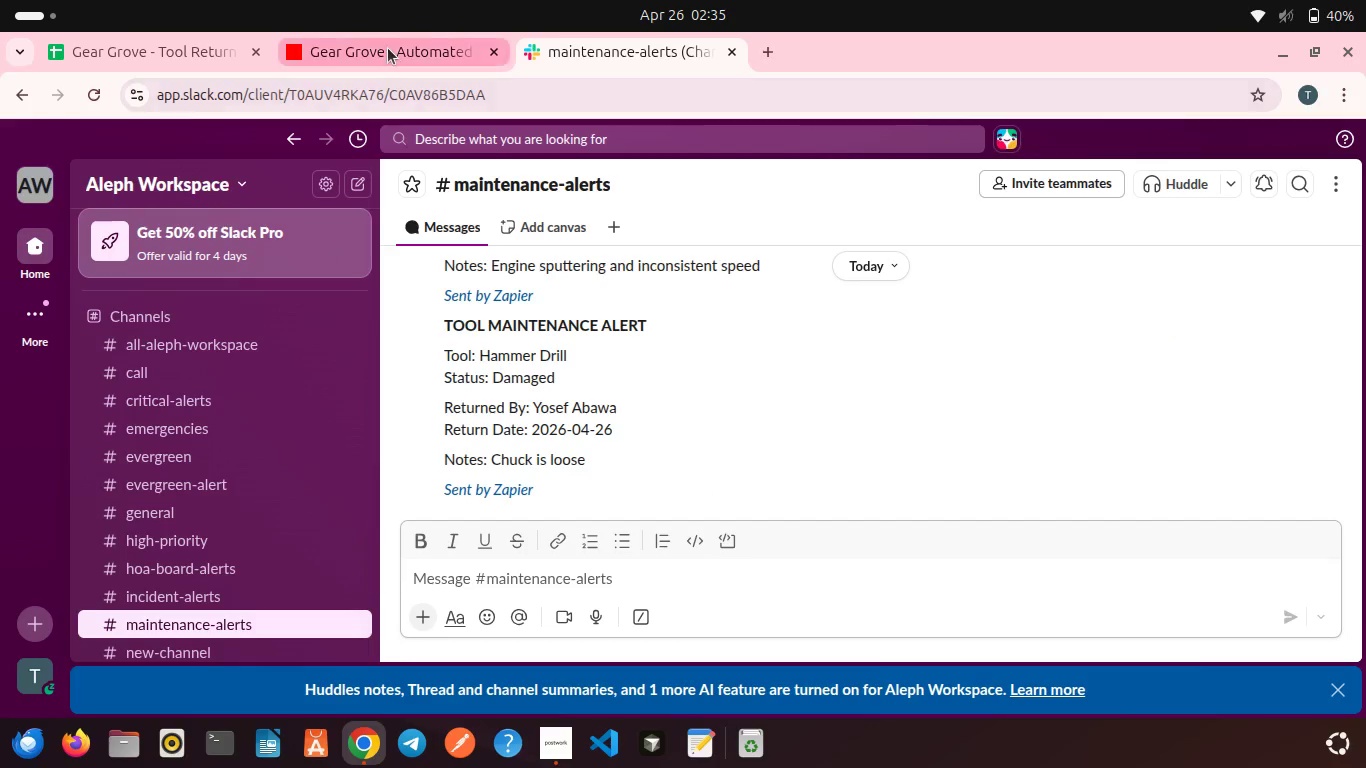 
left_click([388, 48])
 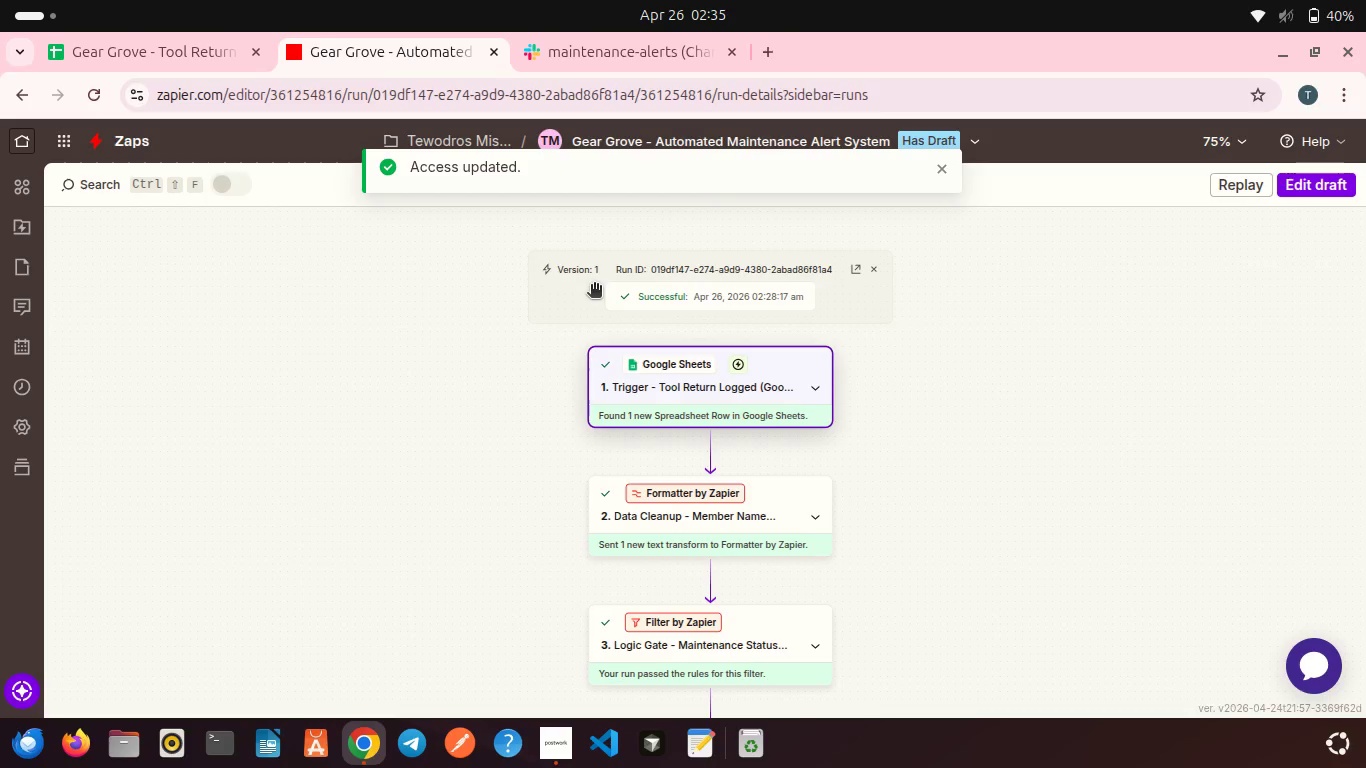 
scroll: coordinate [594, 286], scroll_direction: down, amount: 1.0
 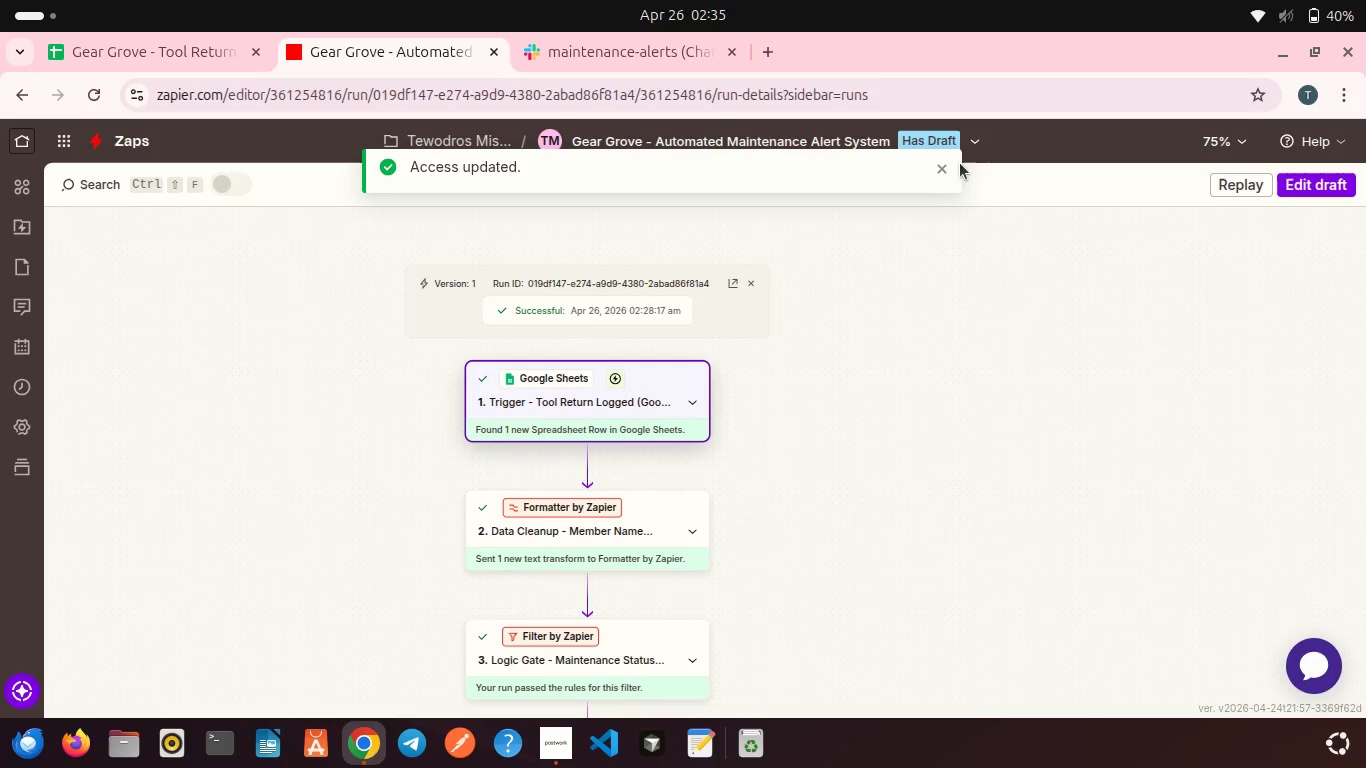 
left_click([937, 167])
 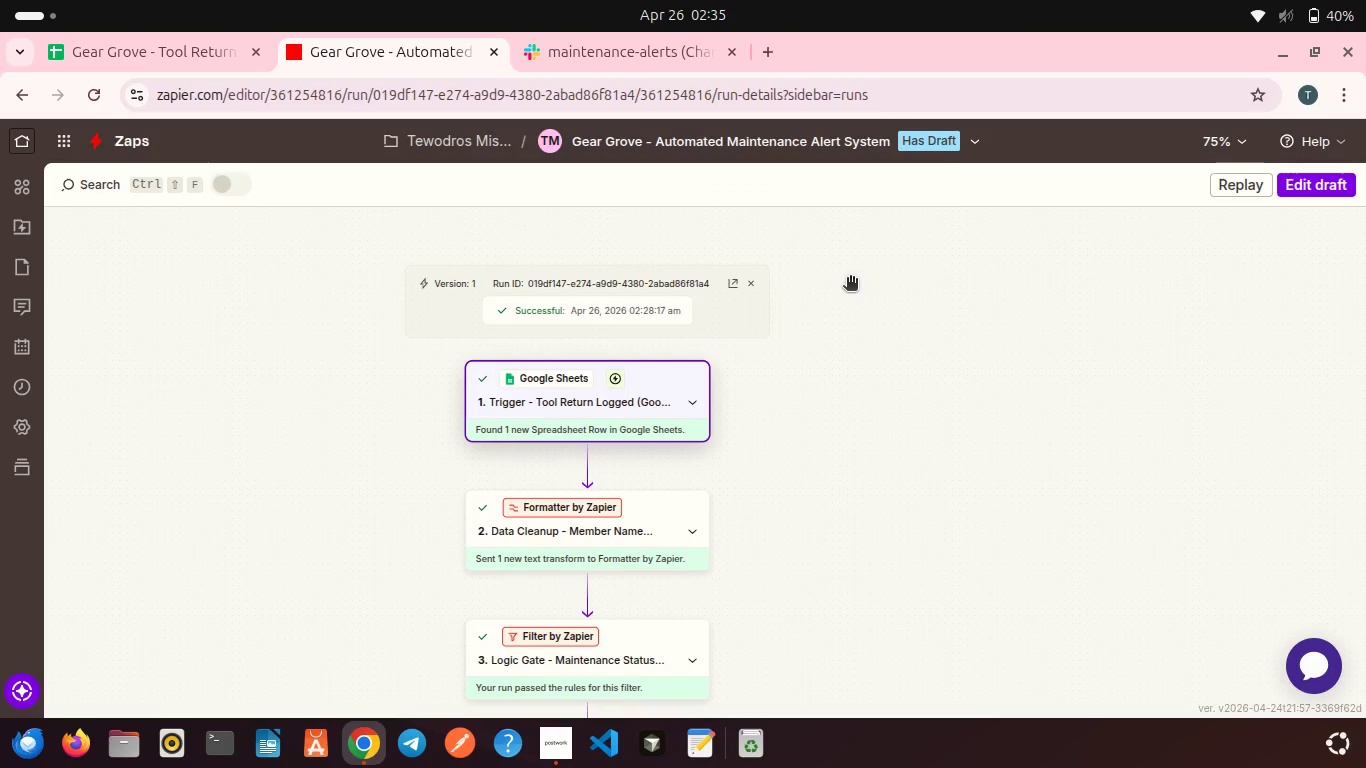 